 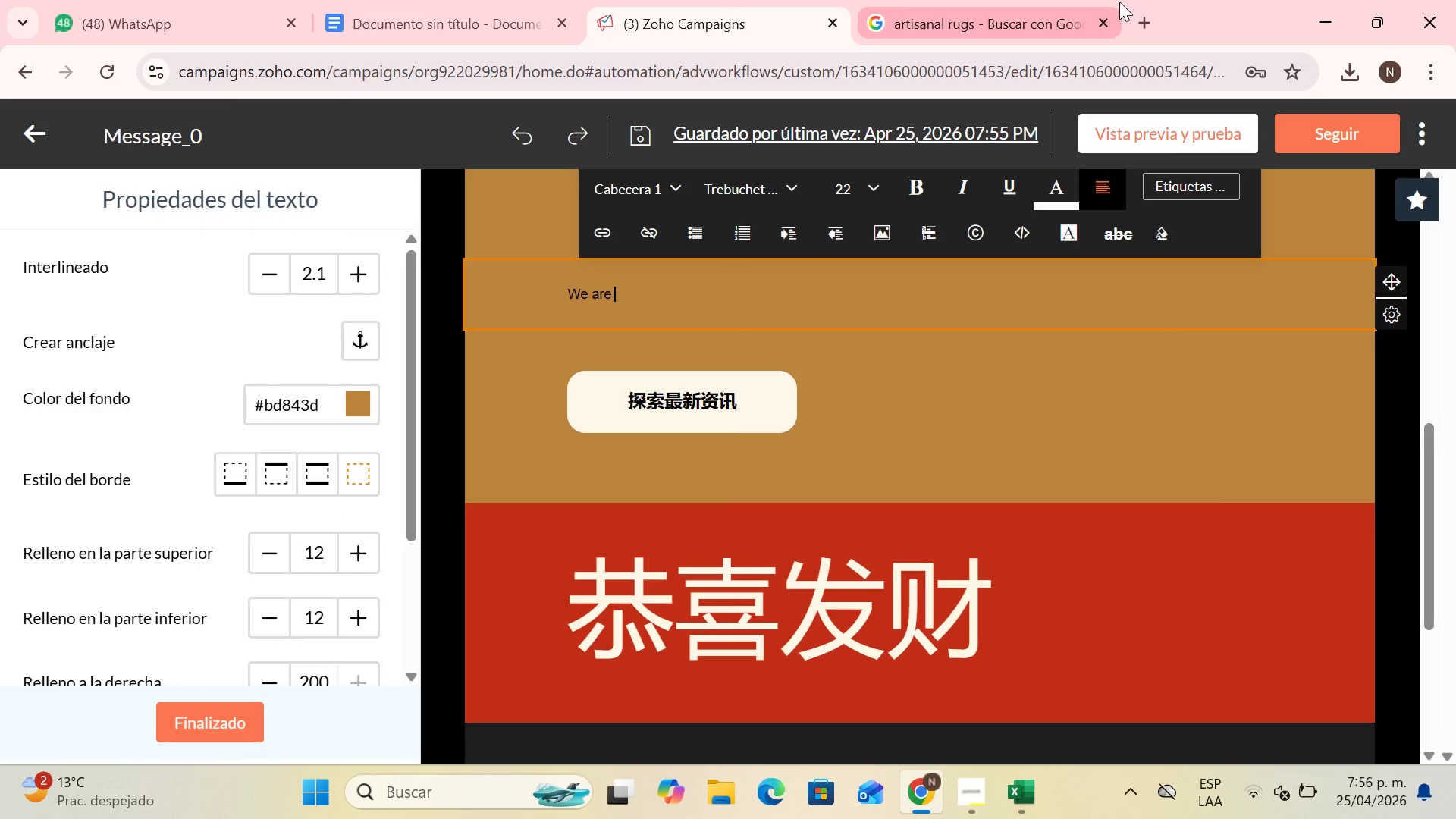 
hold_key(key=ShiftLeft, duration=1.28)
 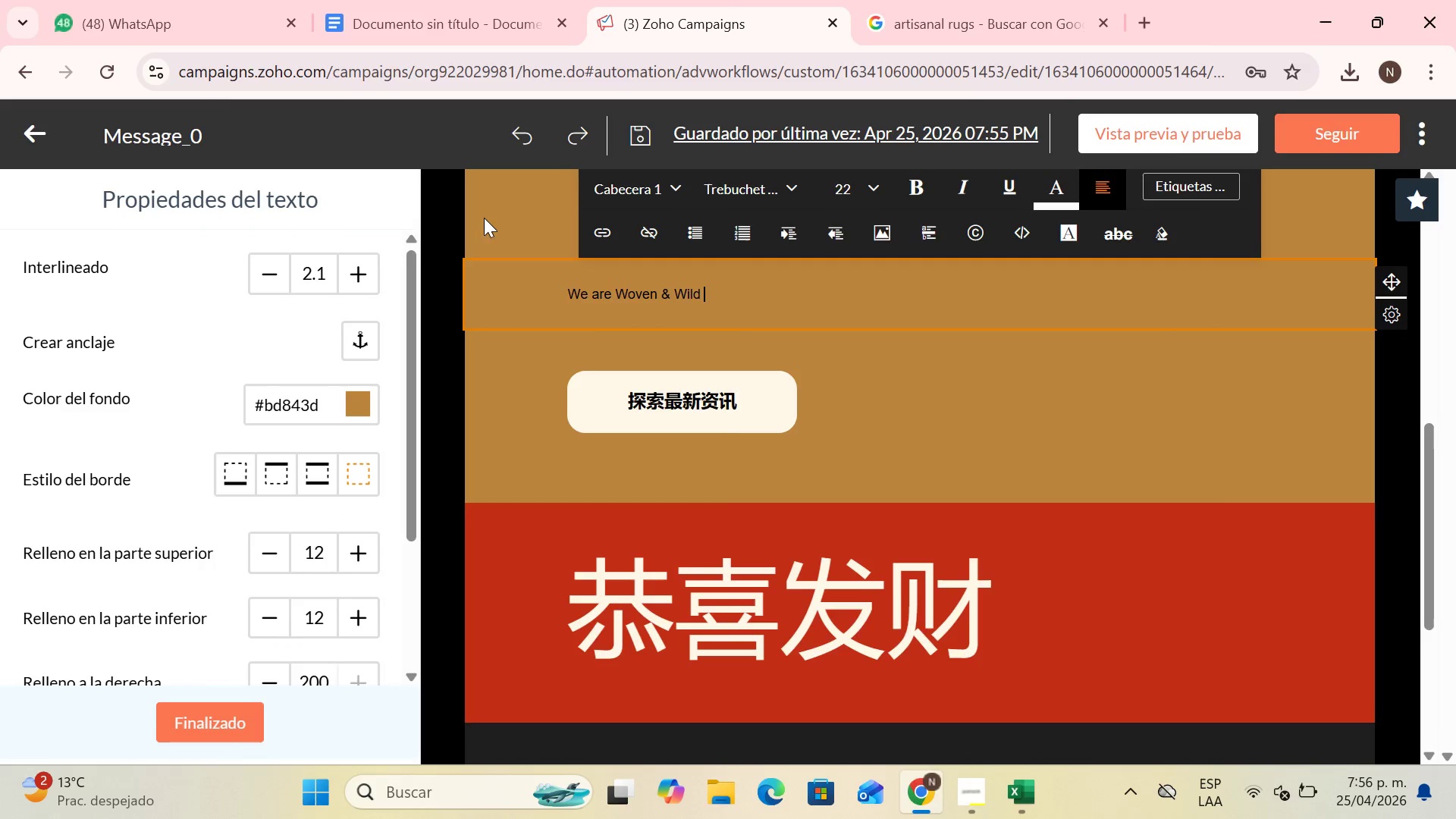 
scroll: coordinate [717, 426], scroll_direction: up, amount: 1.0
 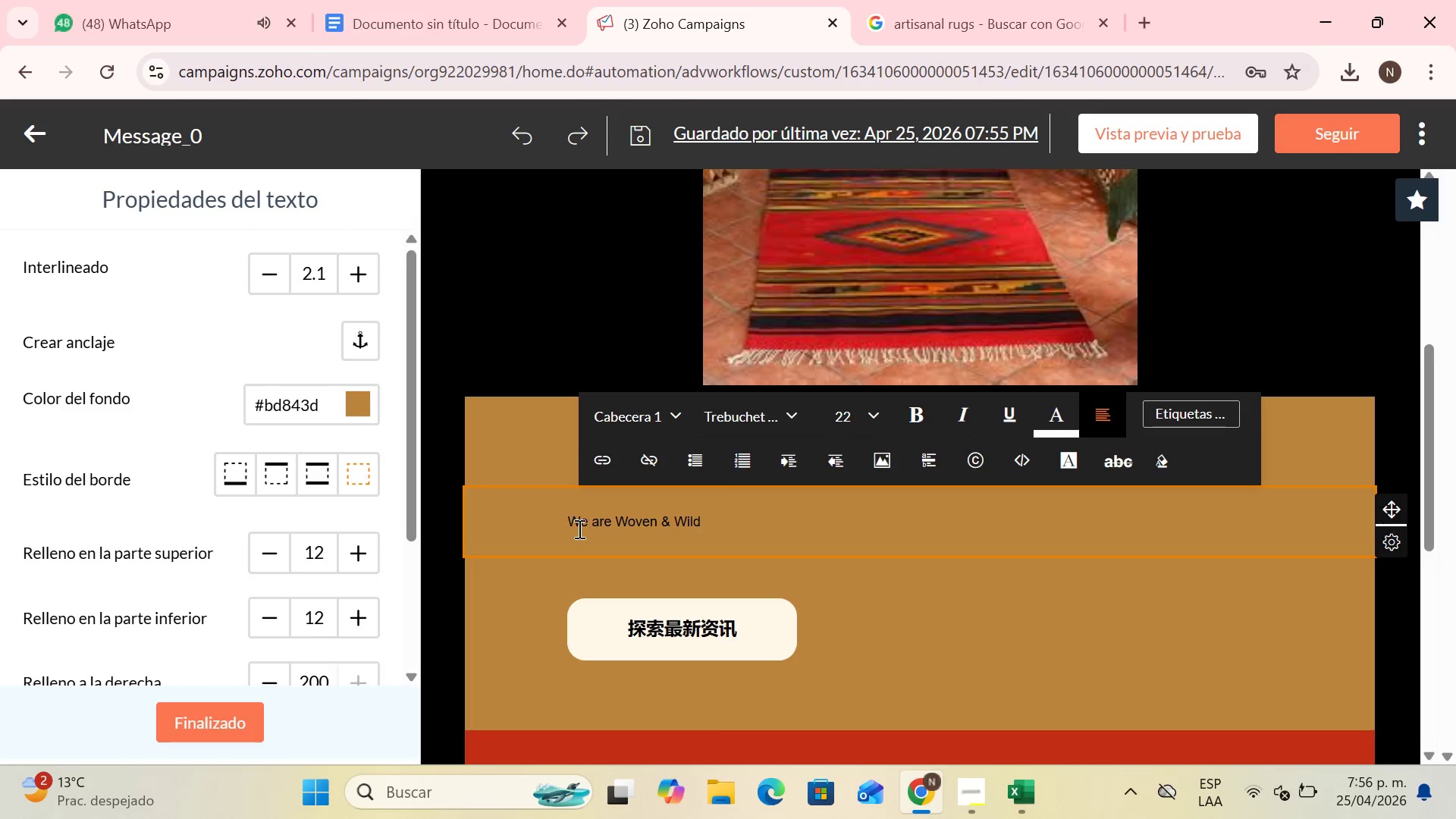 
left_click([580, 526])
 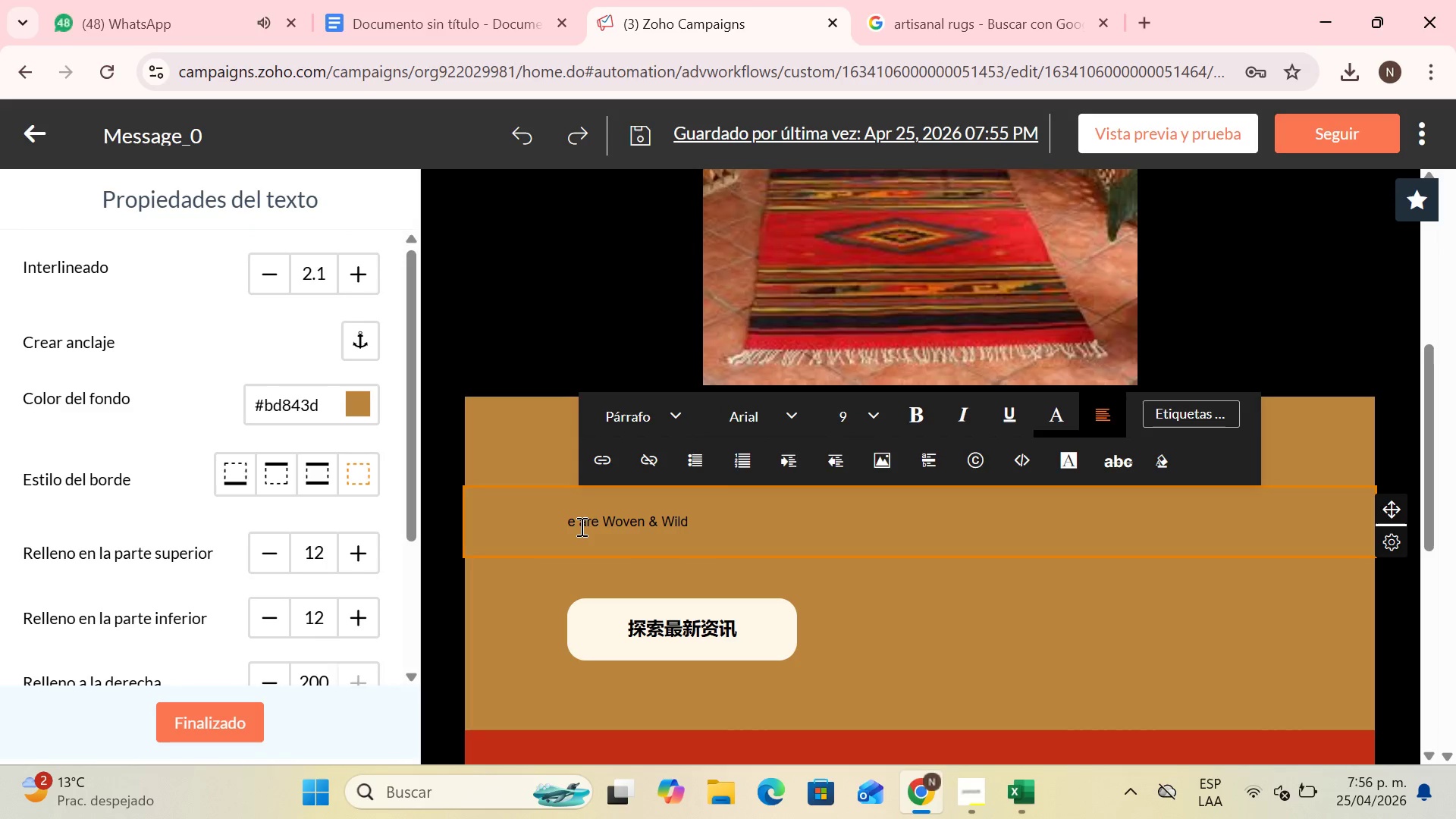 
key(Backspace)
 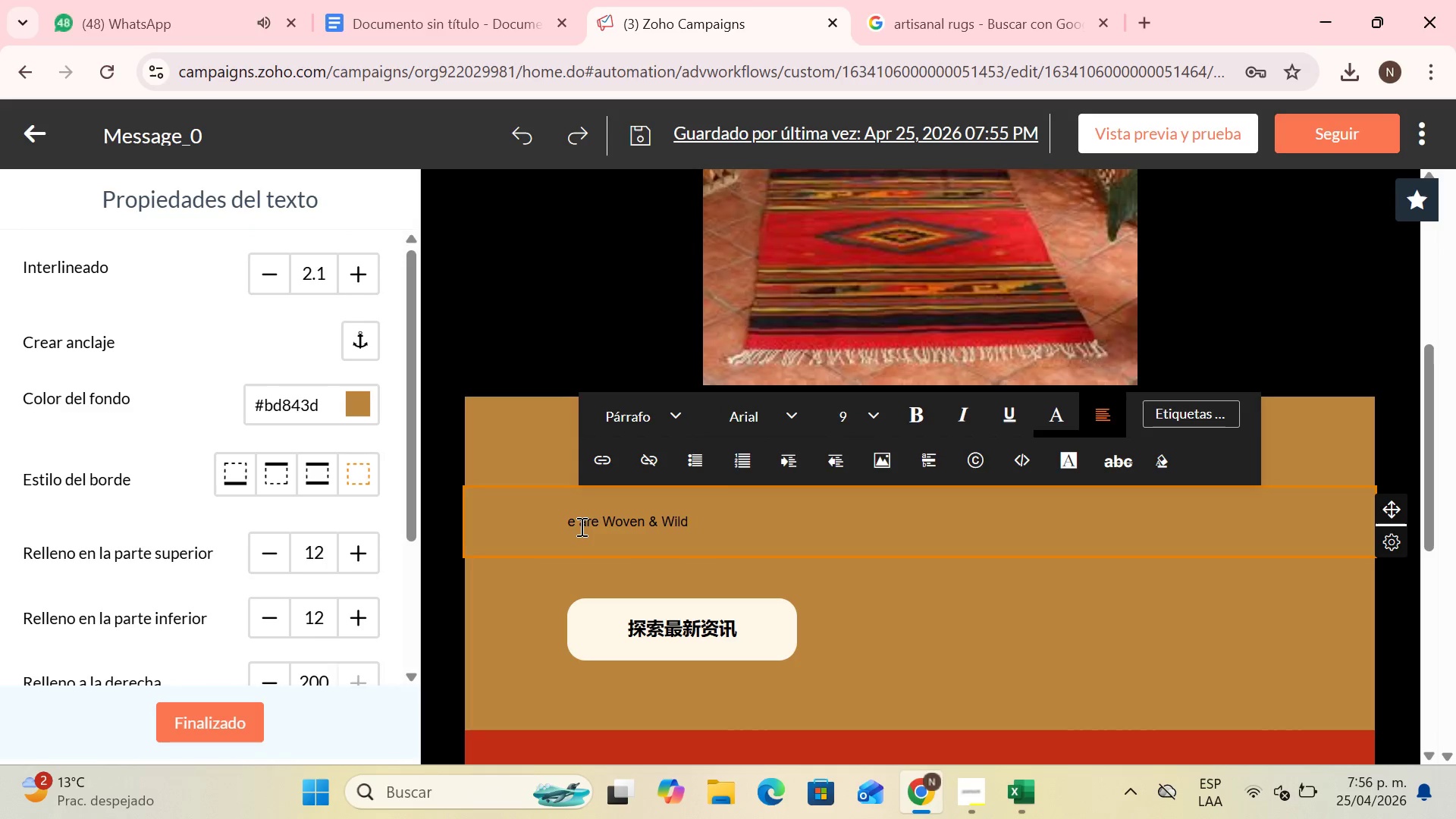 
key(CapsLock)
 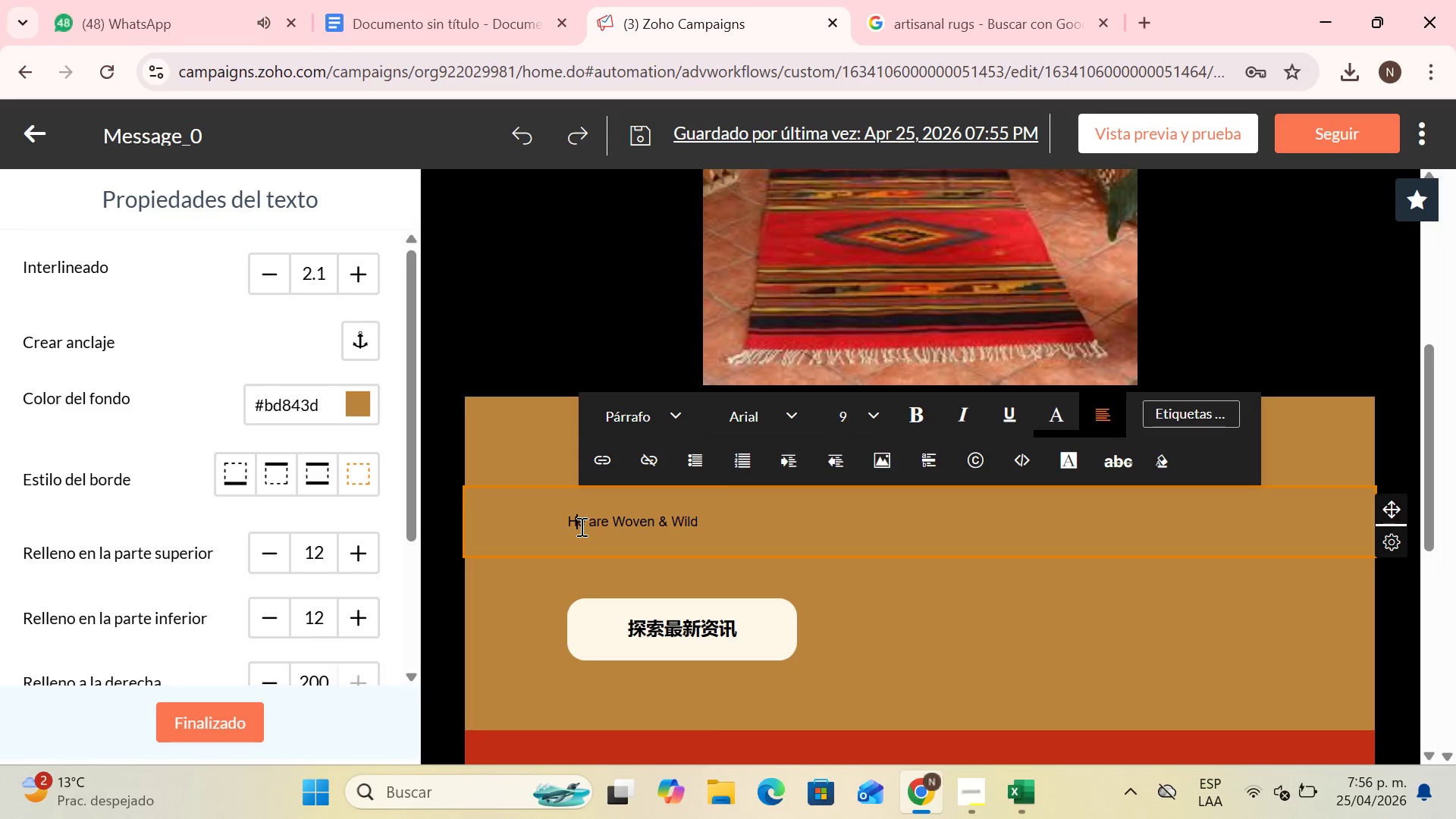 
key(H)
 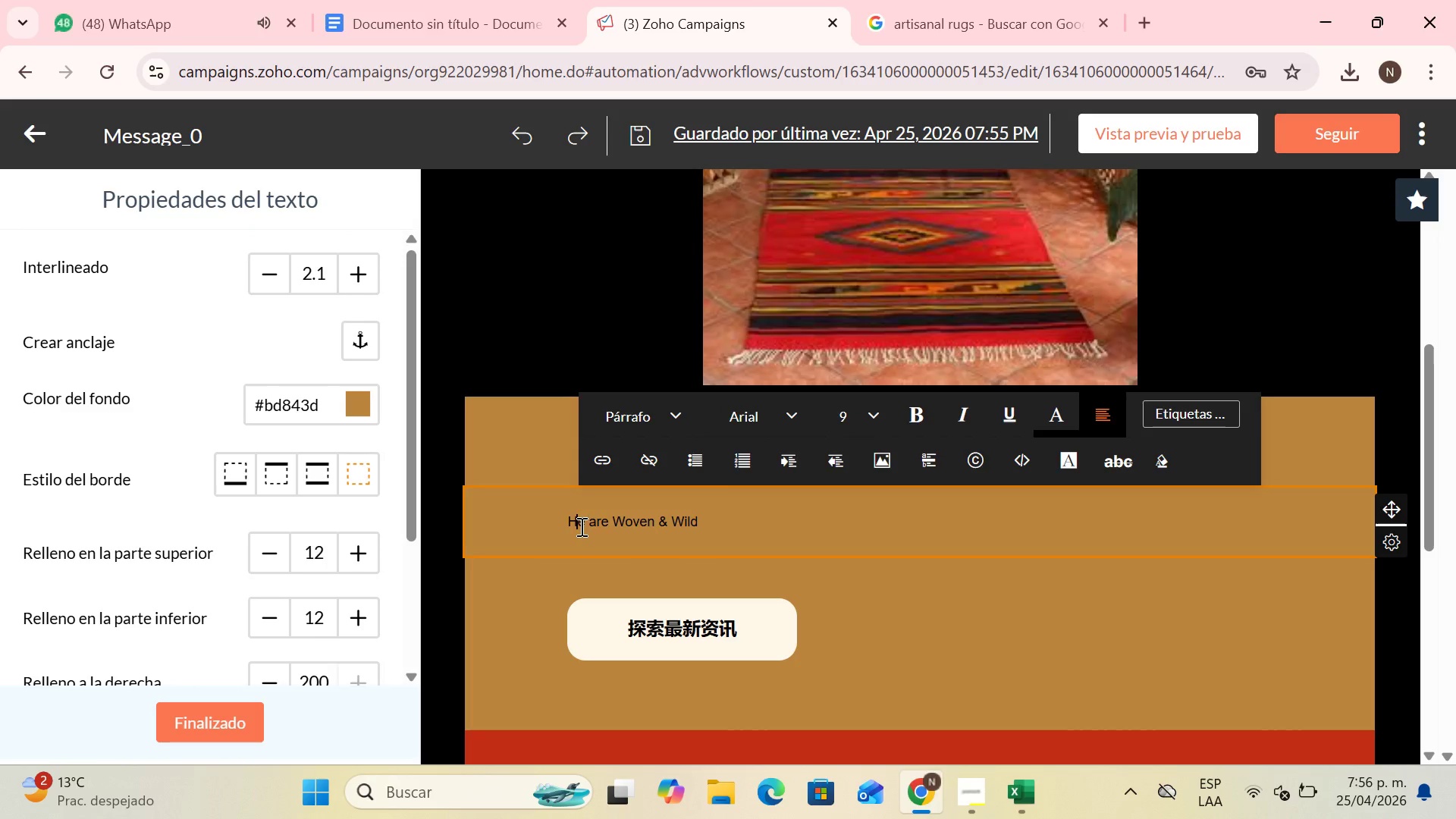 
key(CapsLock)
 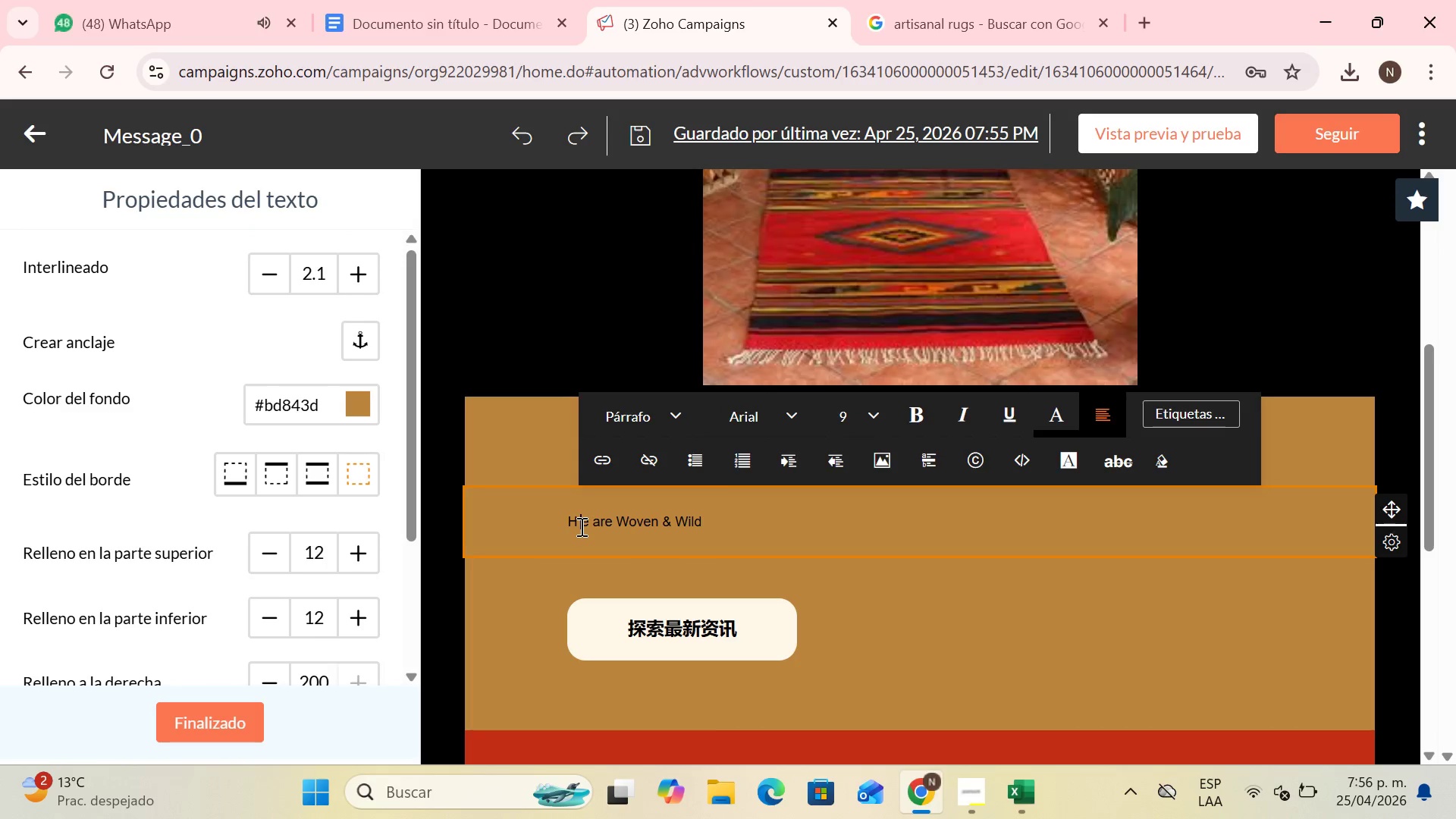 
key(Space)
 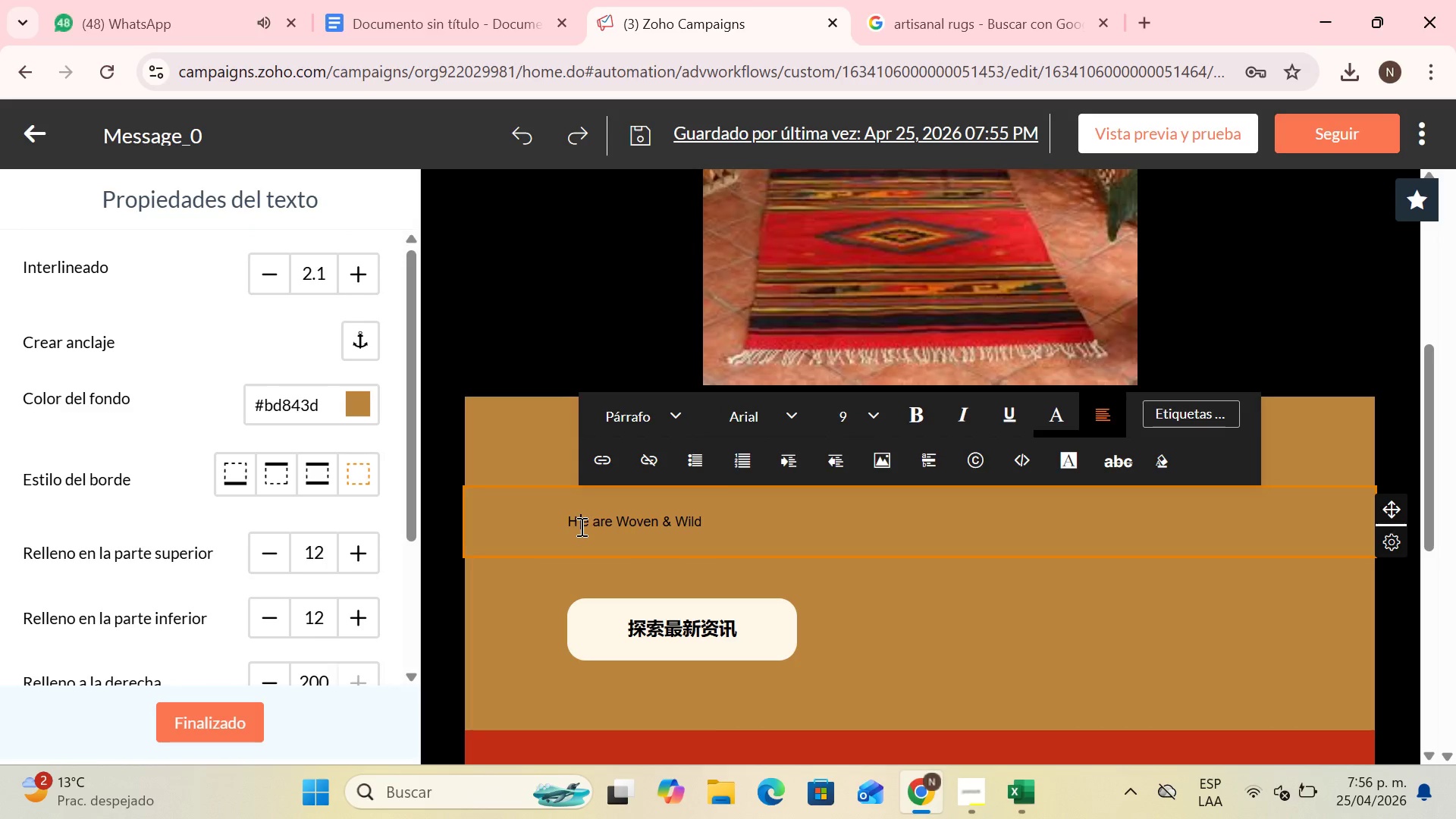 
key(I)
 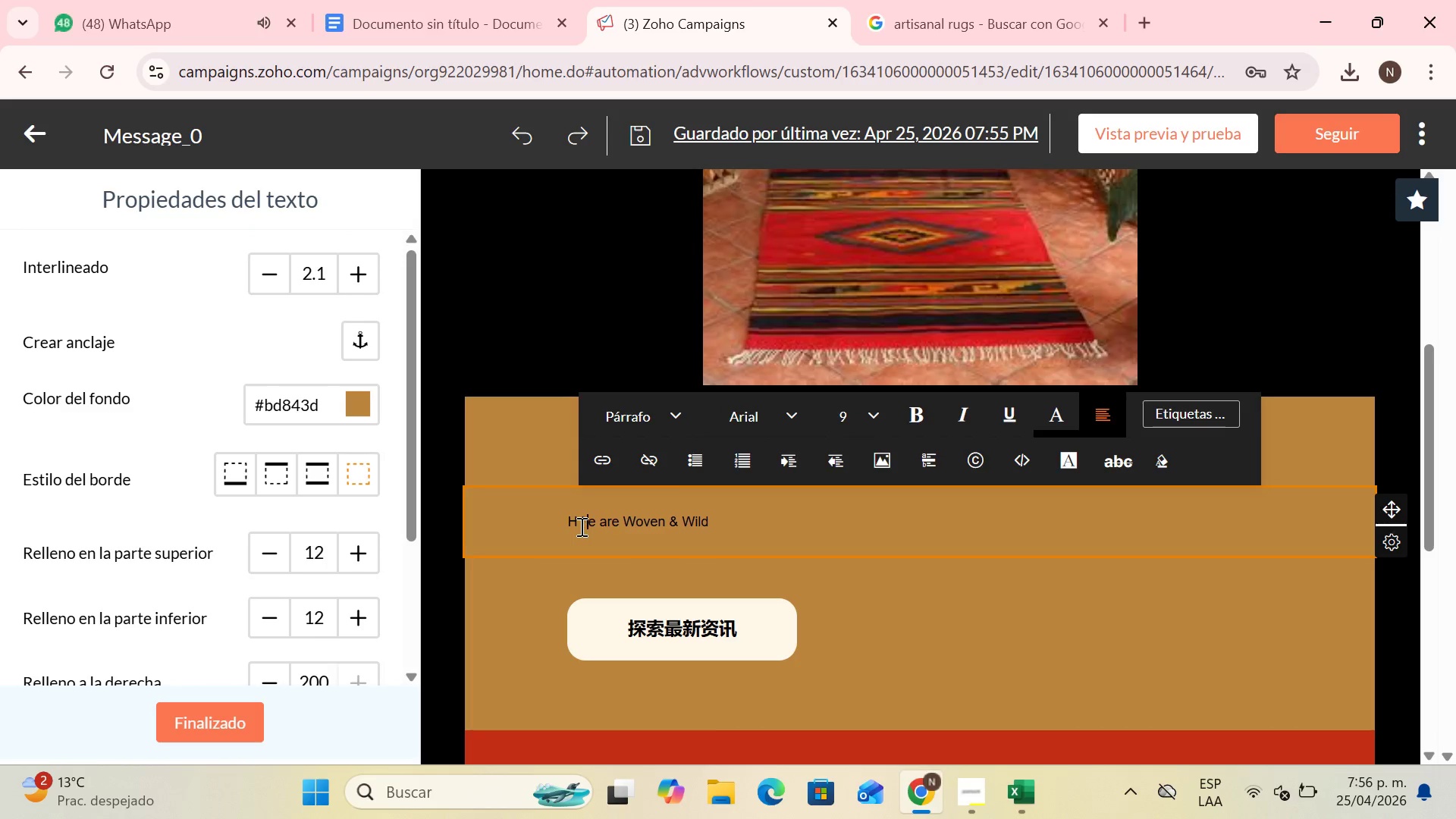 
key(Space)
 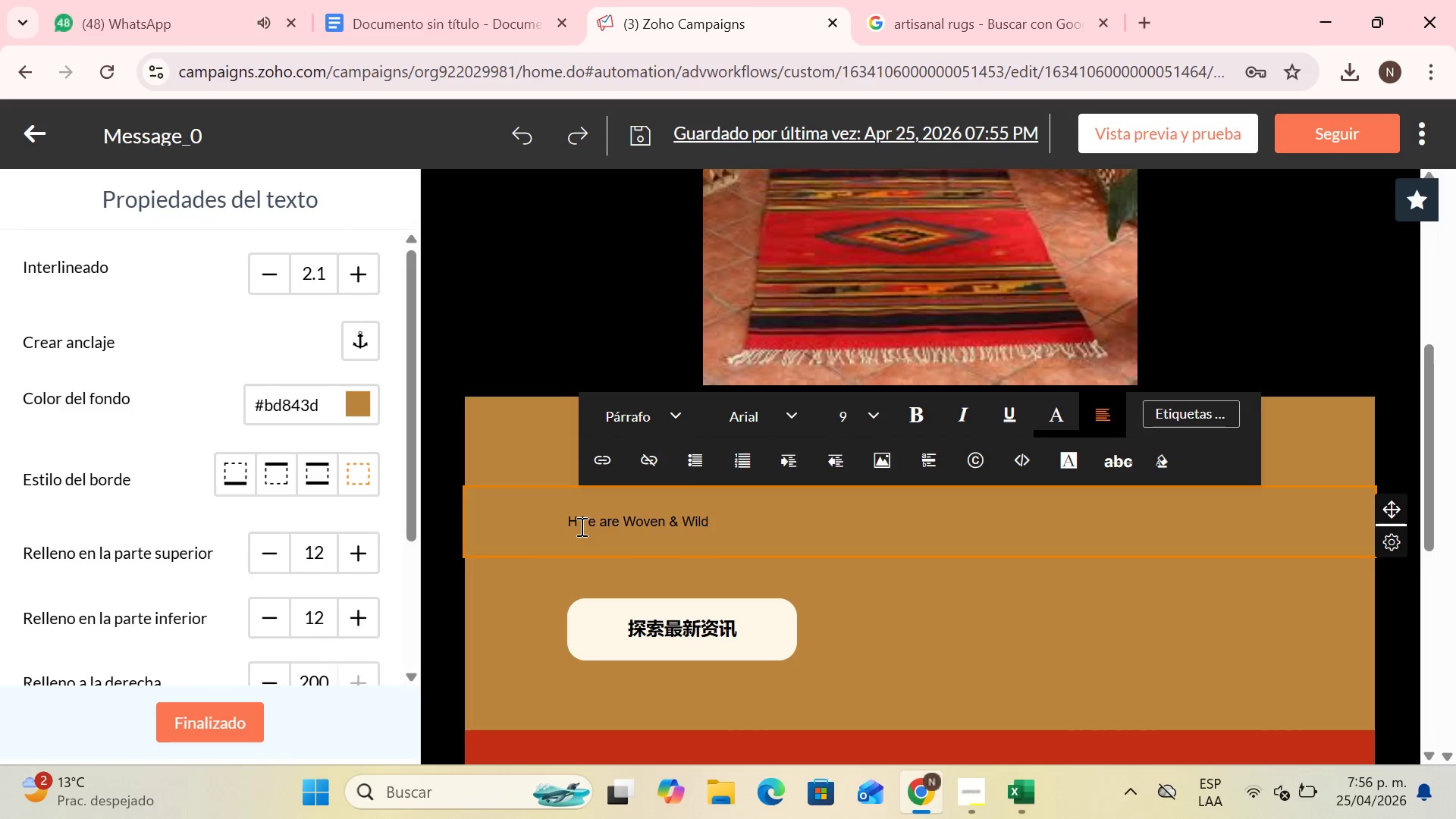 
key(Backspace)
 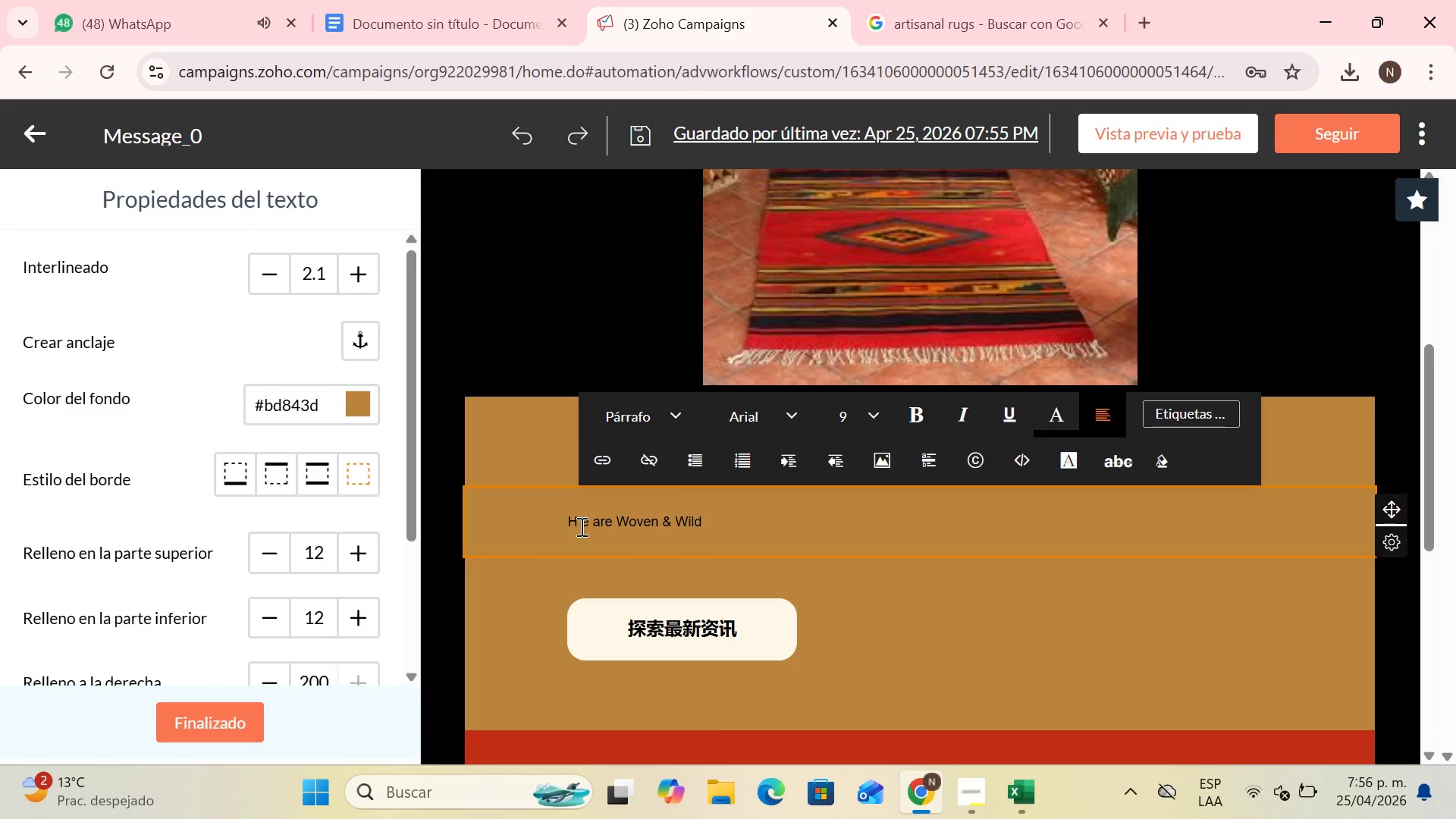 
key(Backspace)
 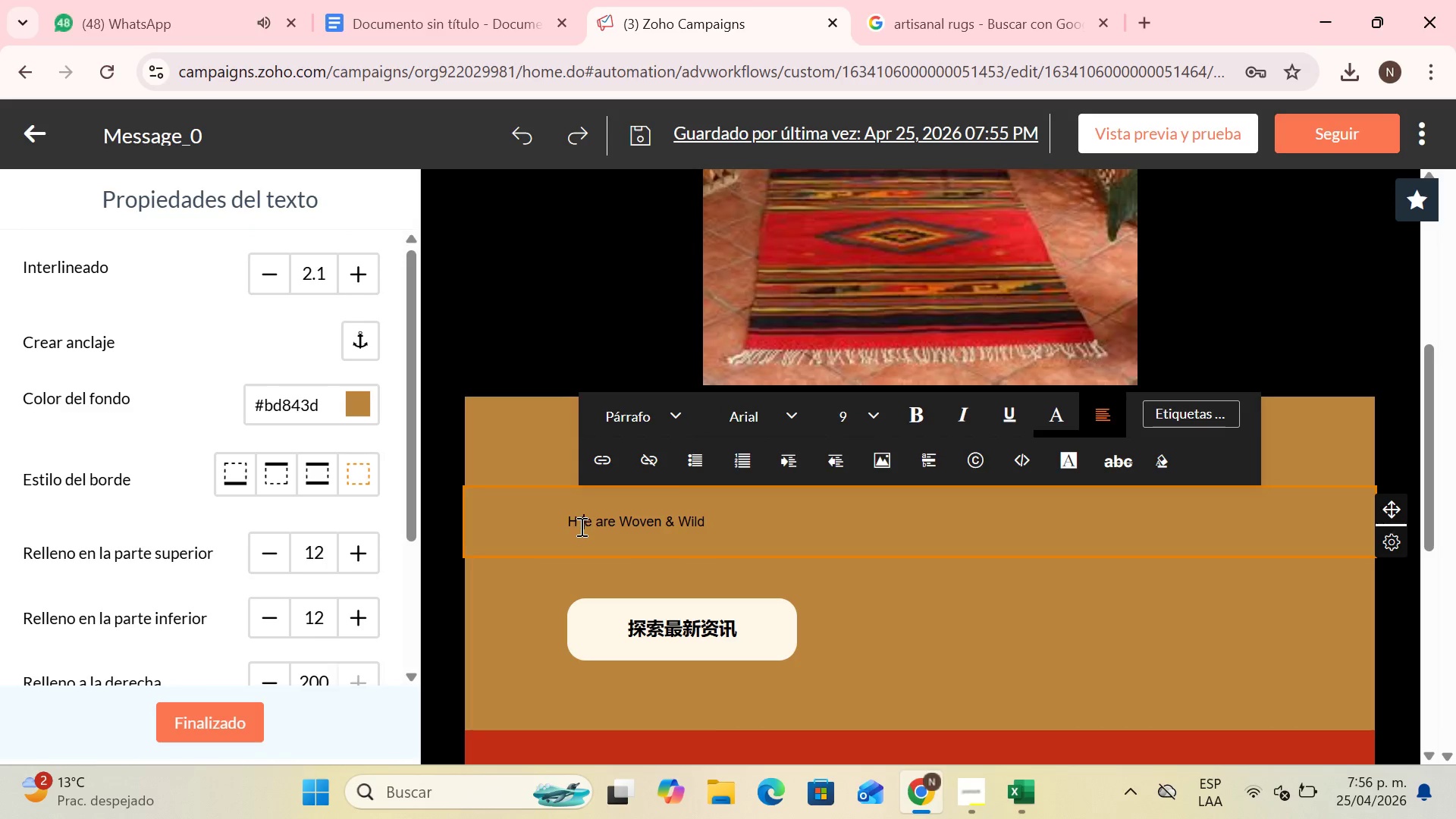 
key(I)
 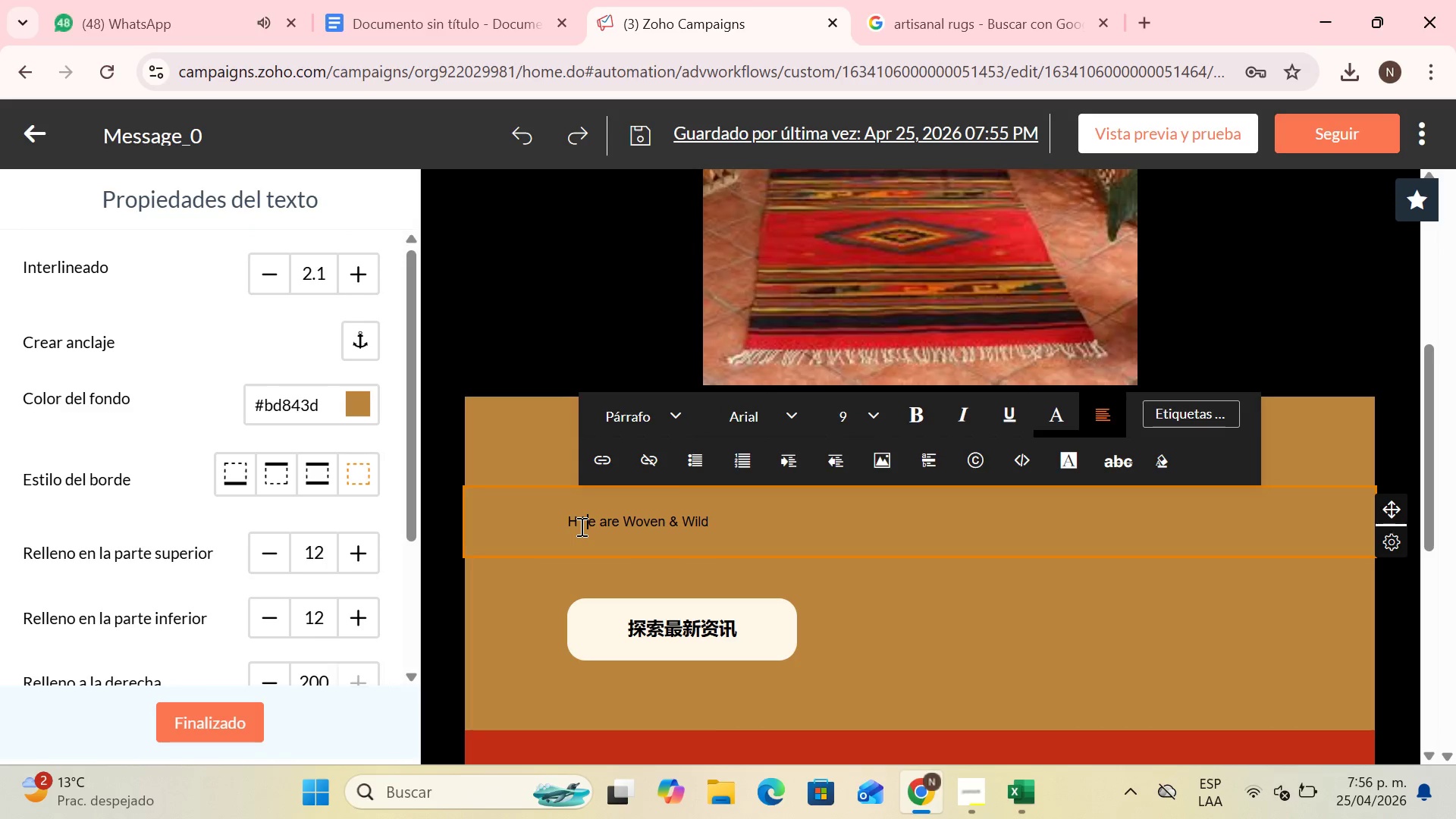 
key(Space)
 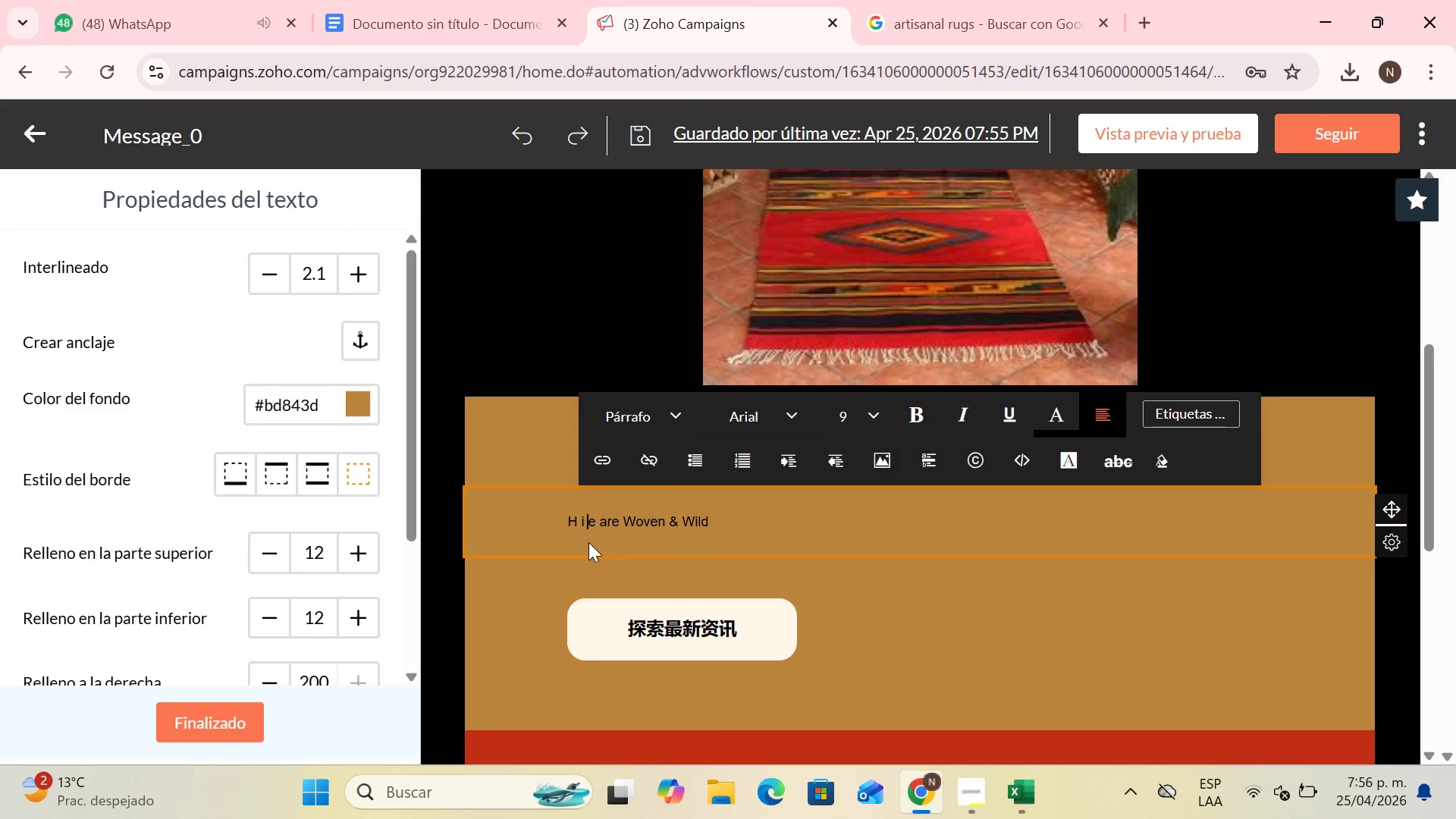 
key(Backspace)
 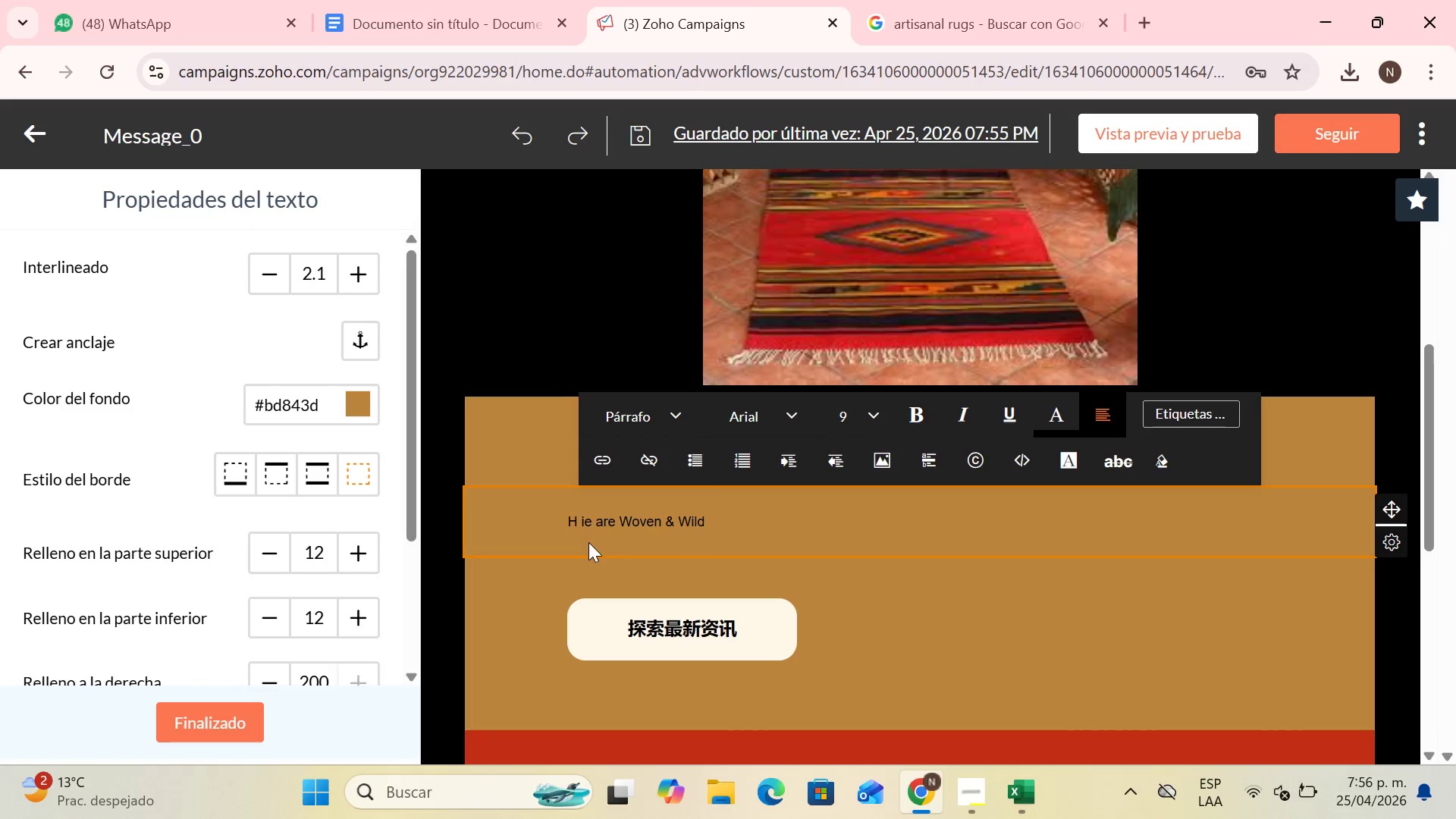 
key(Backspace)
 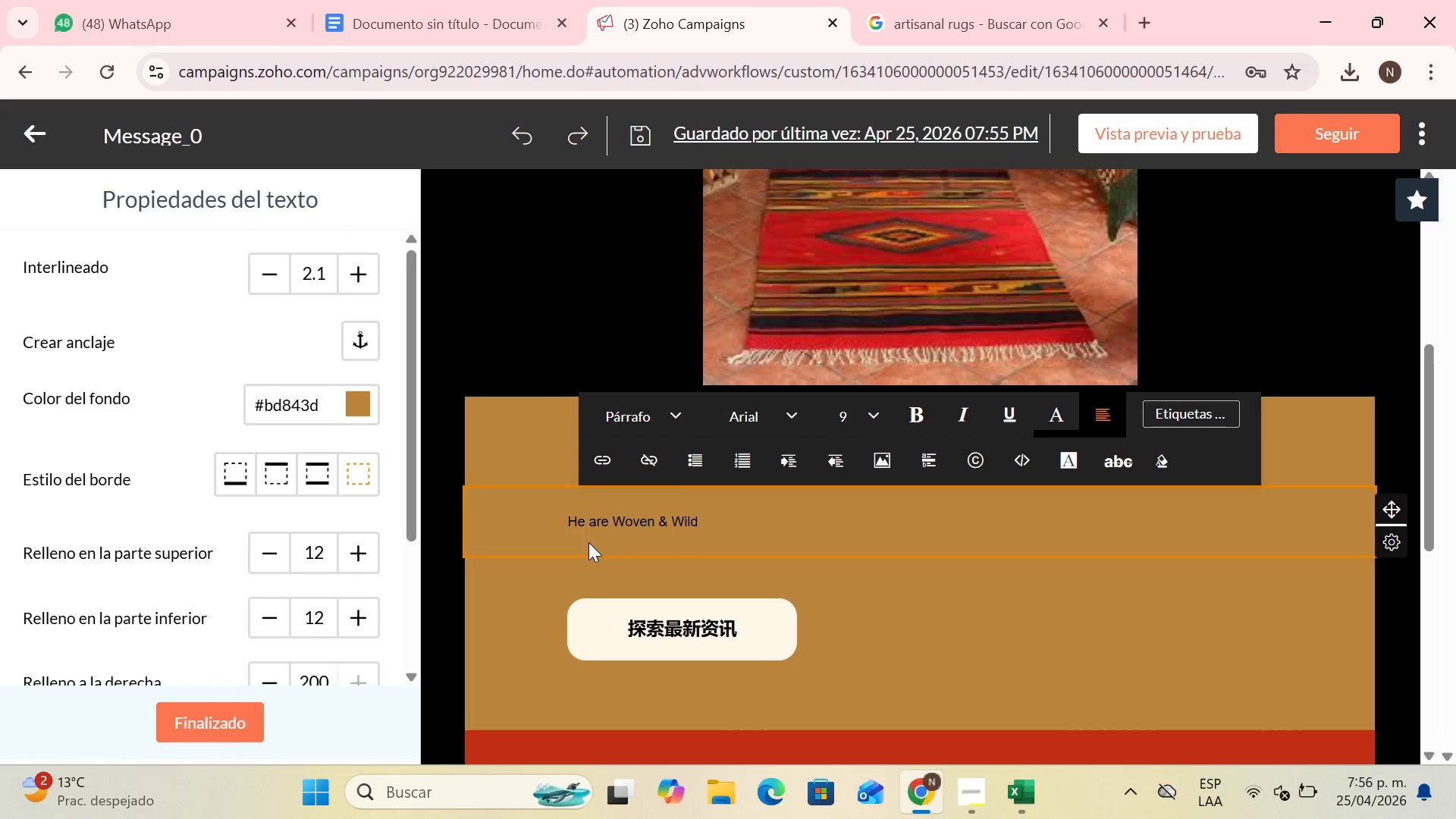 
key(Backspace)
 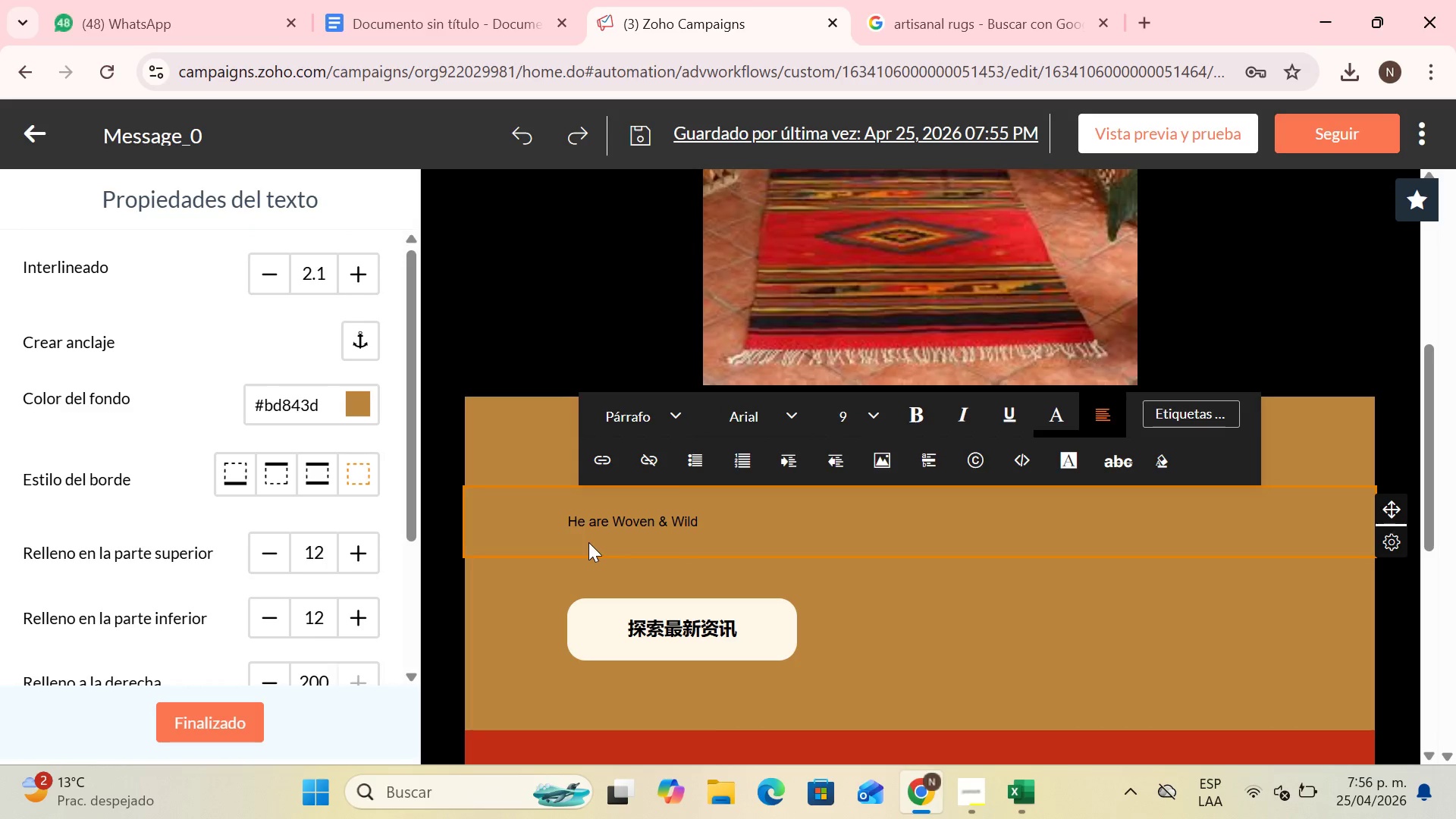 
key(I)
 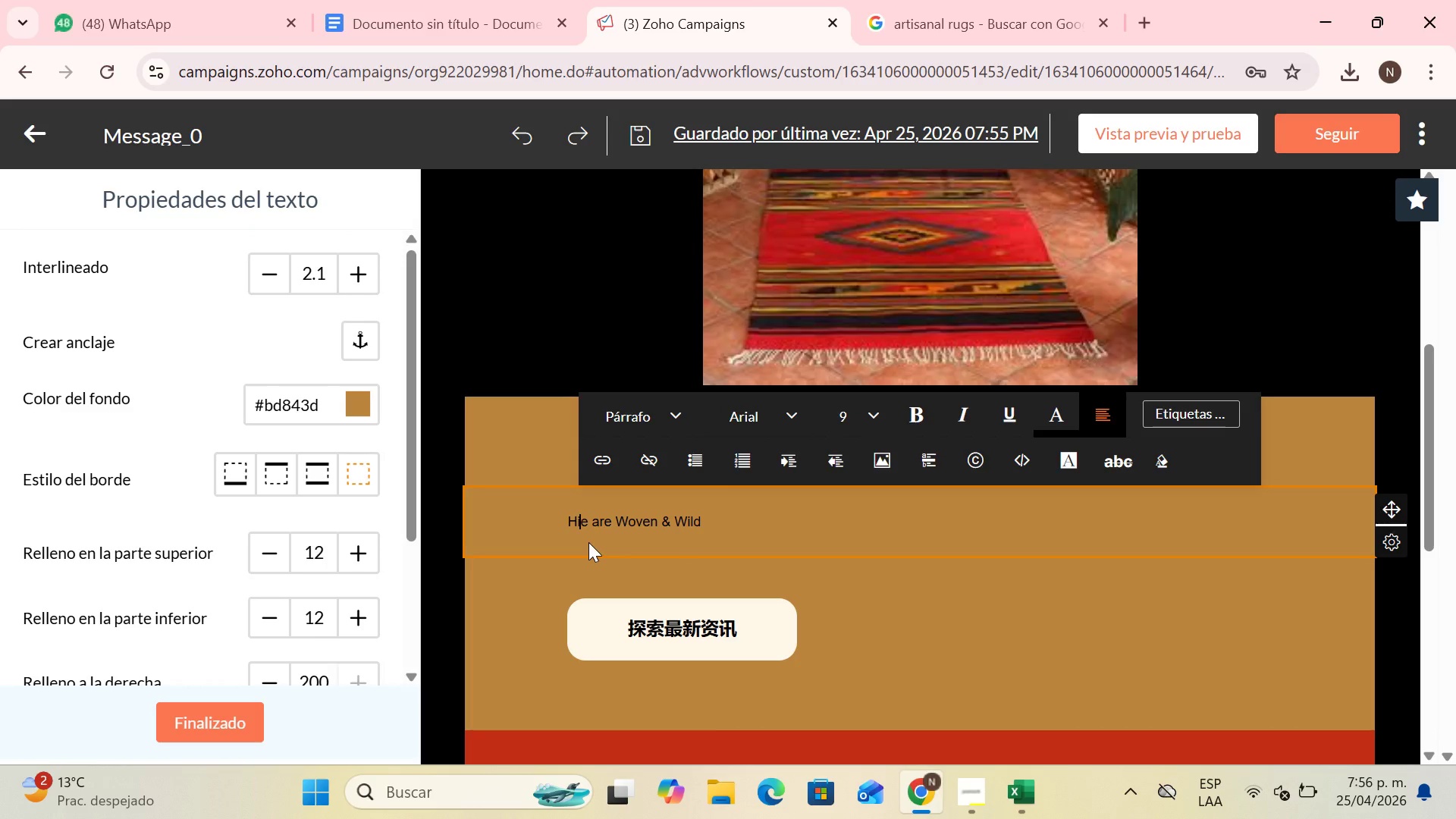 
key(Shift+ShiftLeft)
 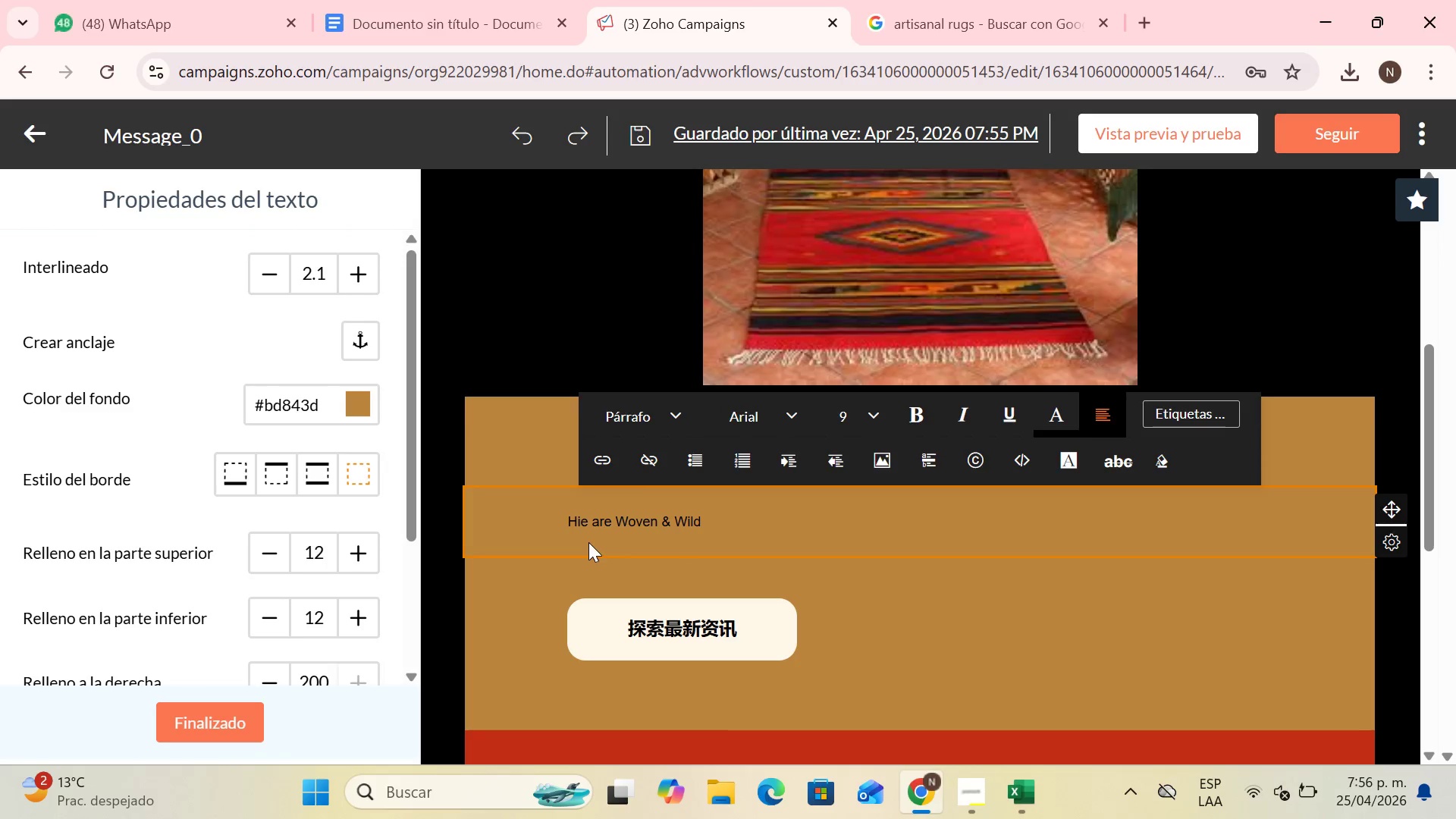 
key(Comma)
 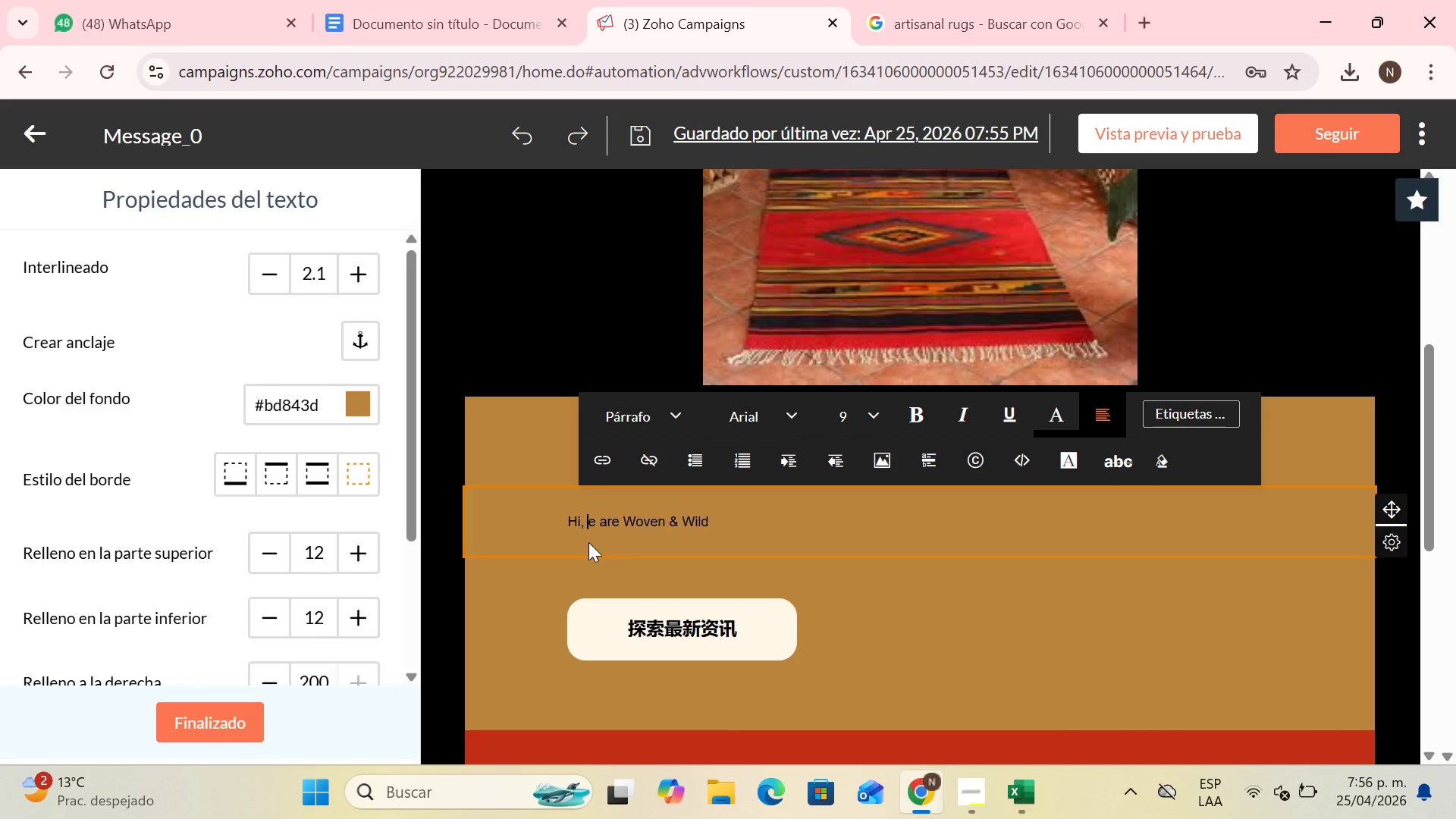 
key(Space)
 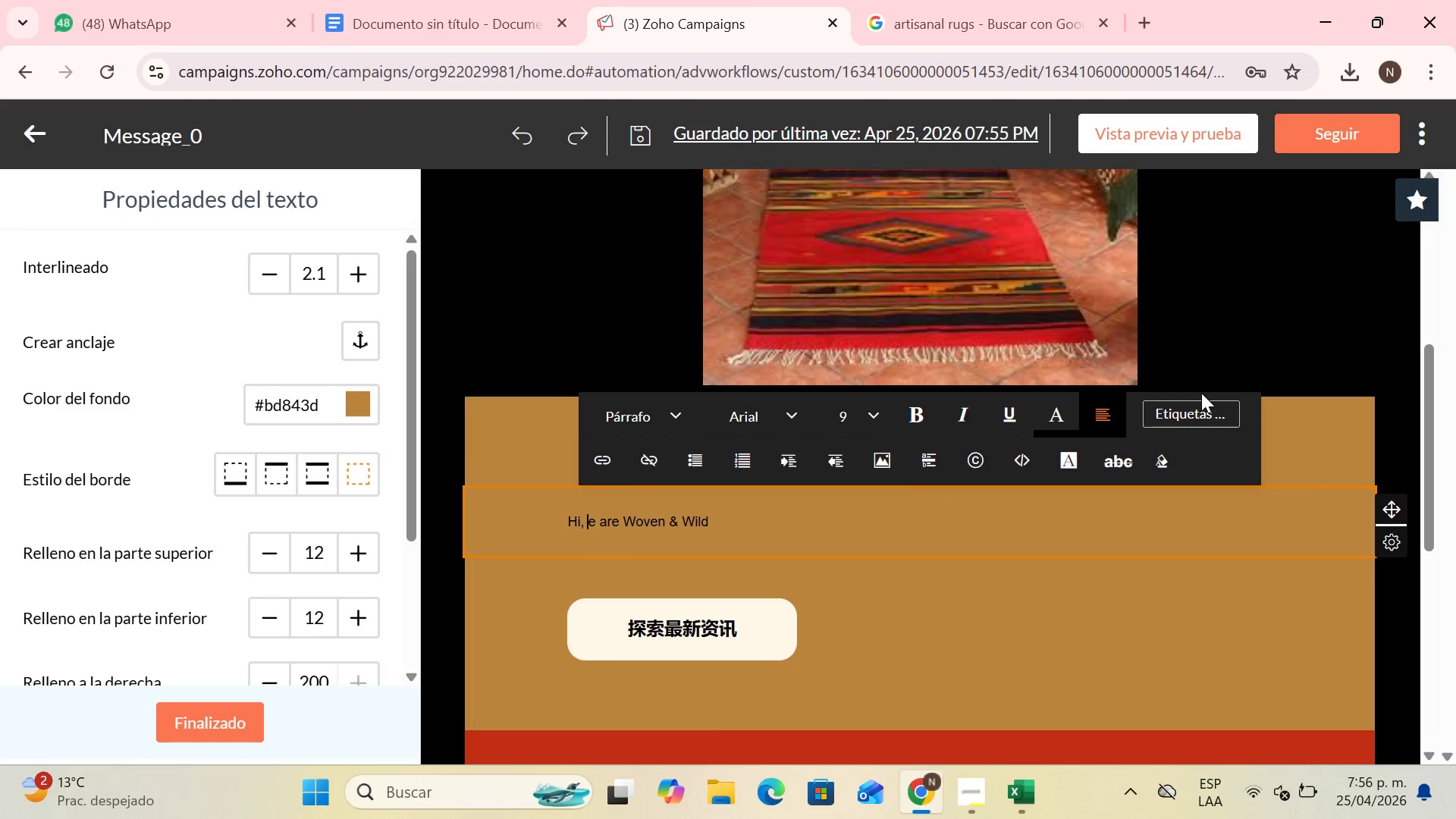 
left_click([1201, 413])
 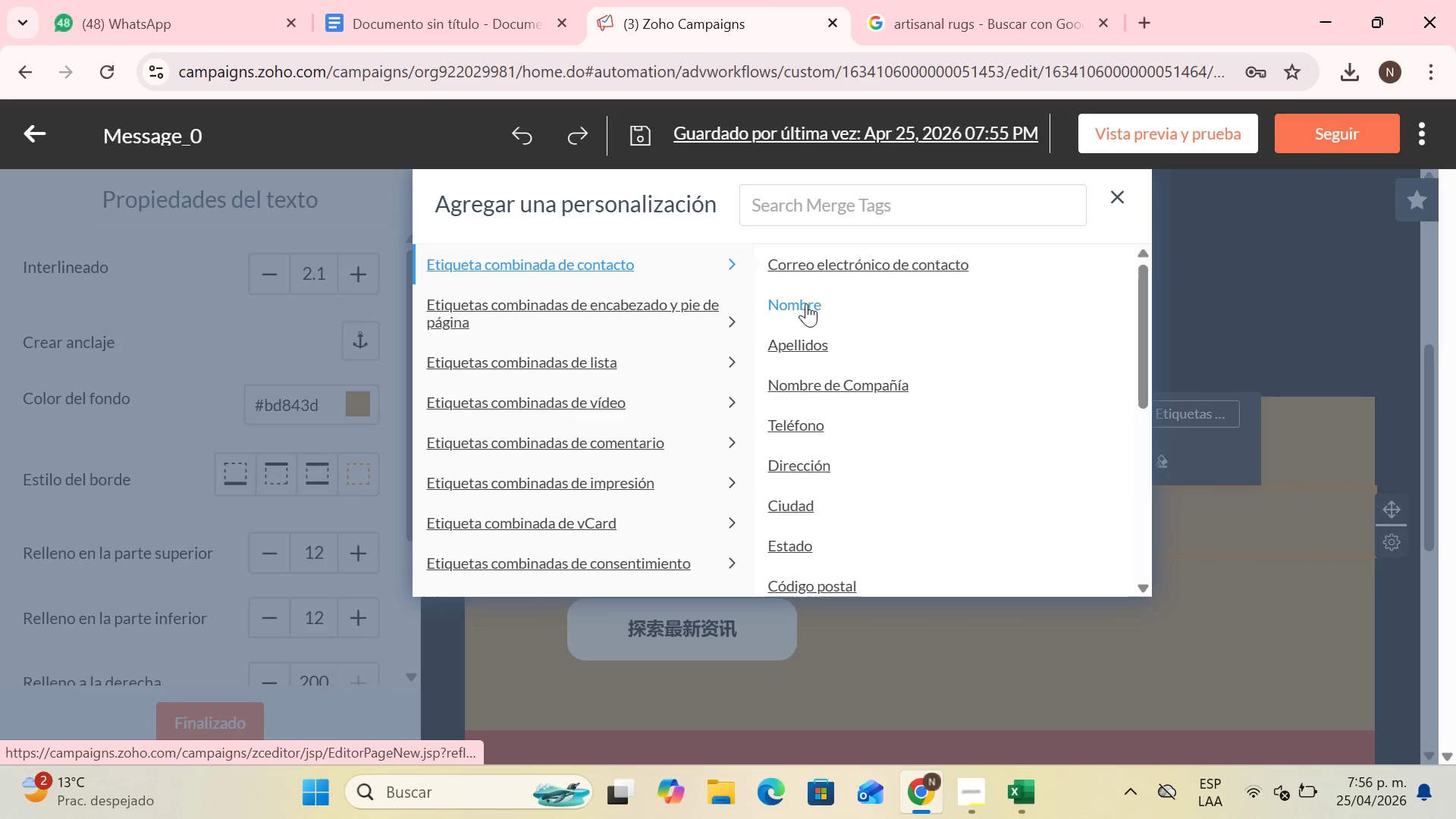 
left_click([803, 306])
 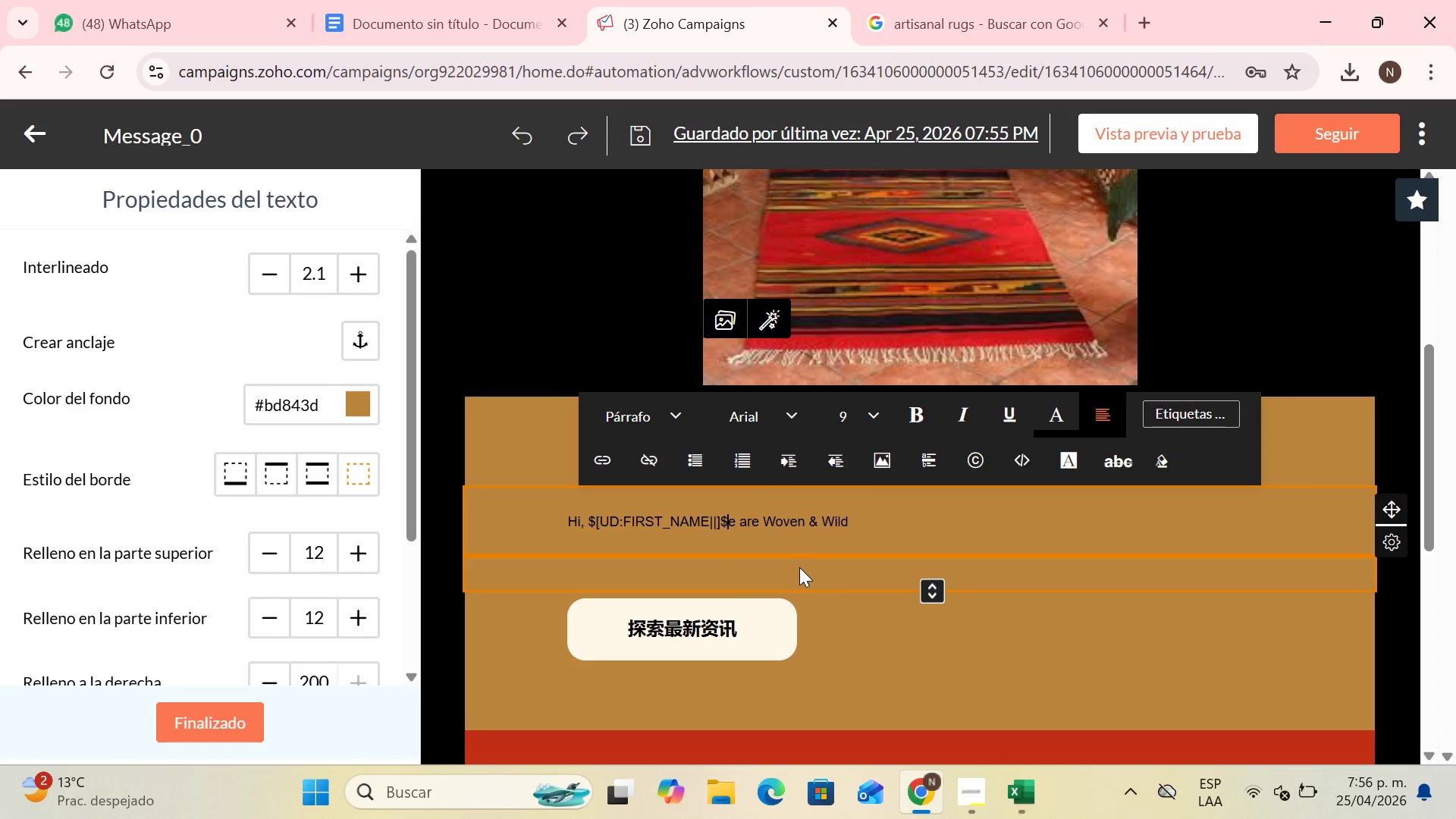 
key(Comma)
 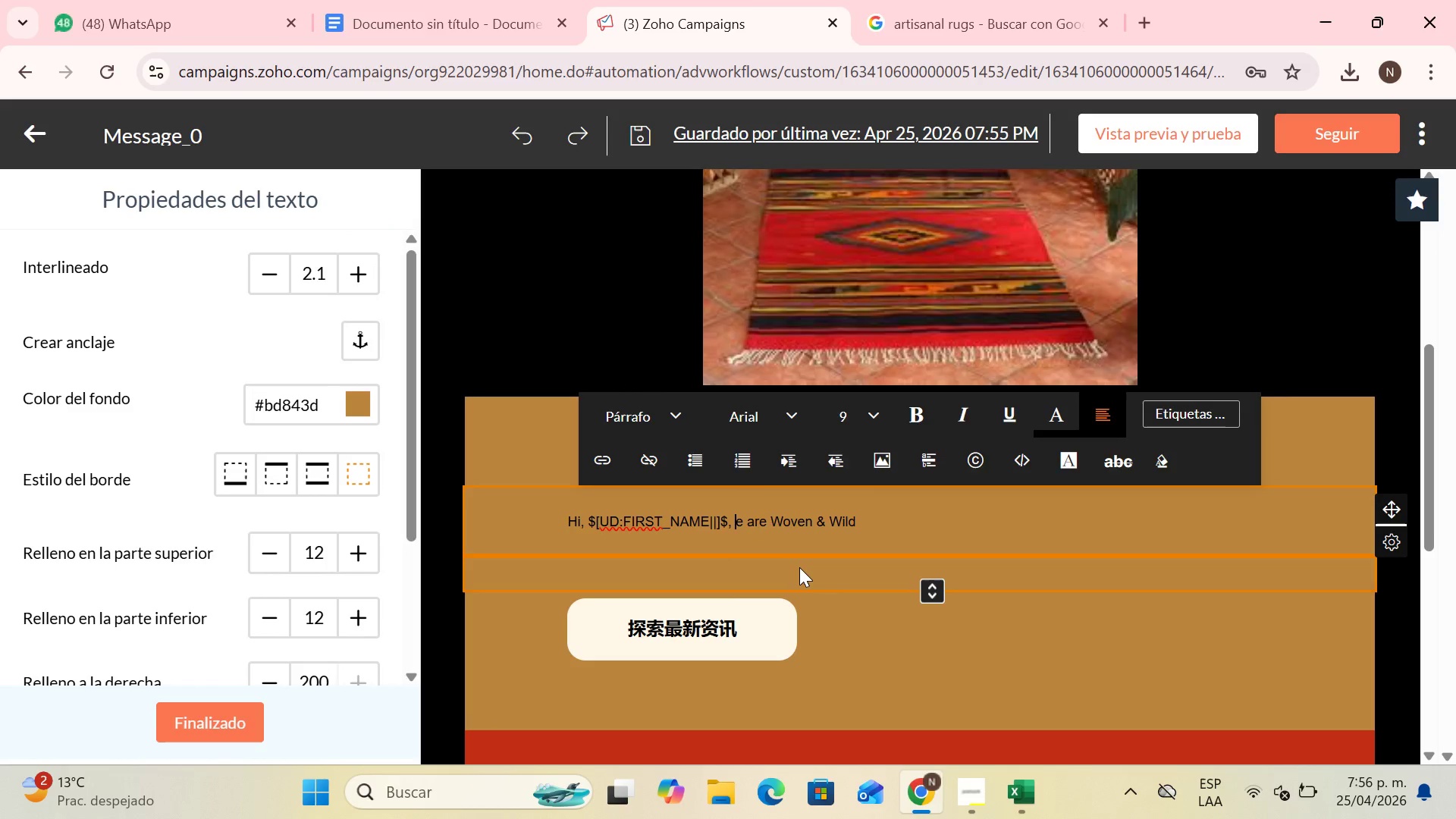 
key(Space)
 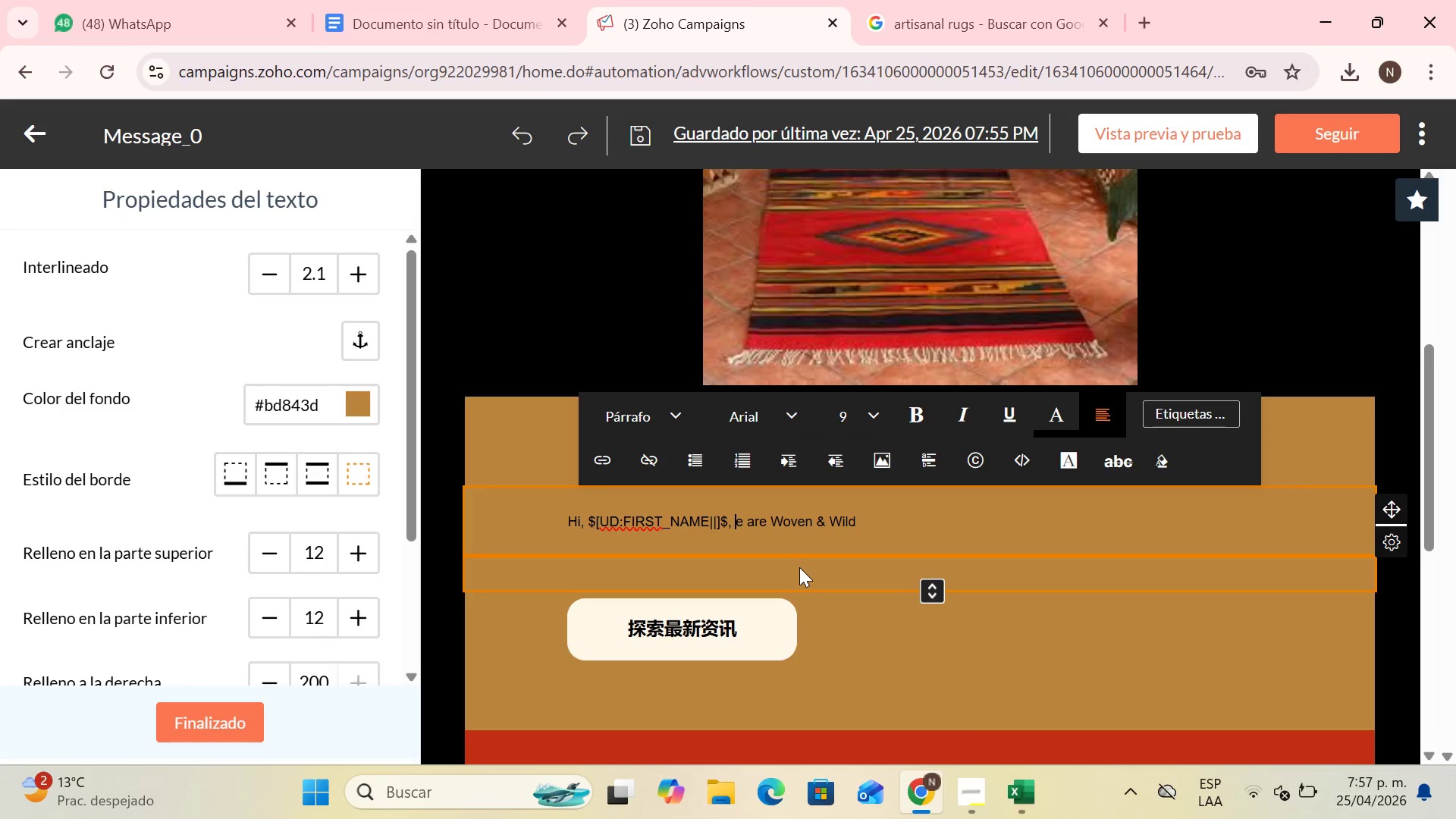 
wait(10.45)
 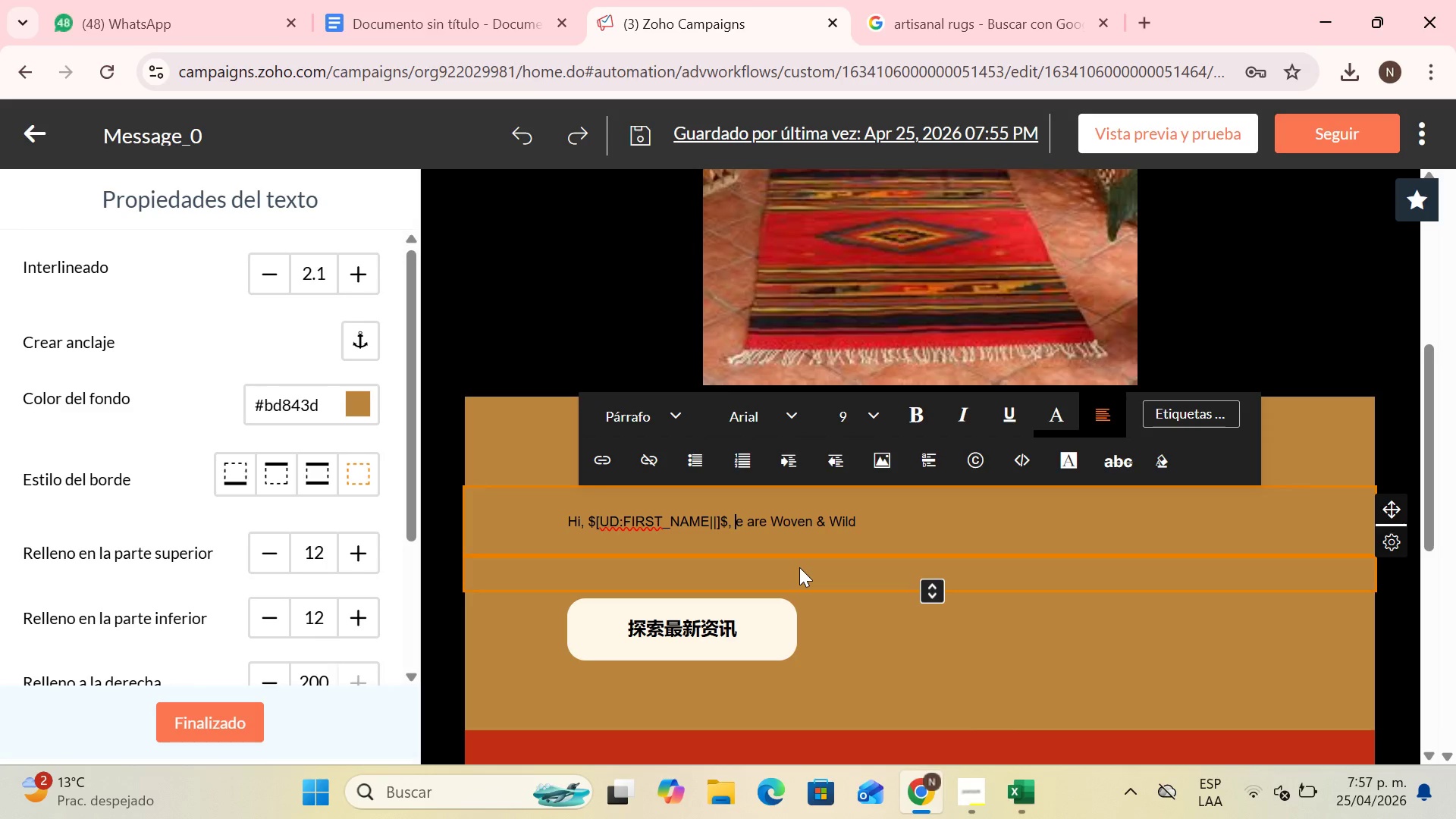 
type(i )
key(Backspace)
key(Backspace)
type(I hope everything goes very well, My name is Nestor forn)
key(Backspace)
type(m )
 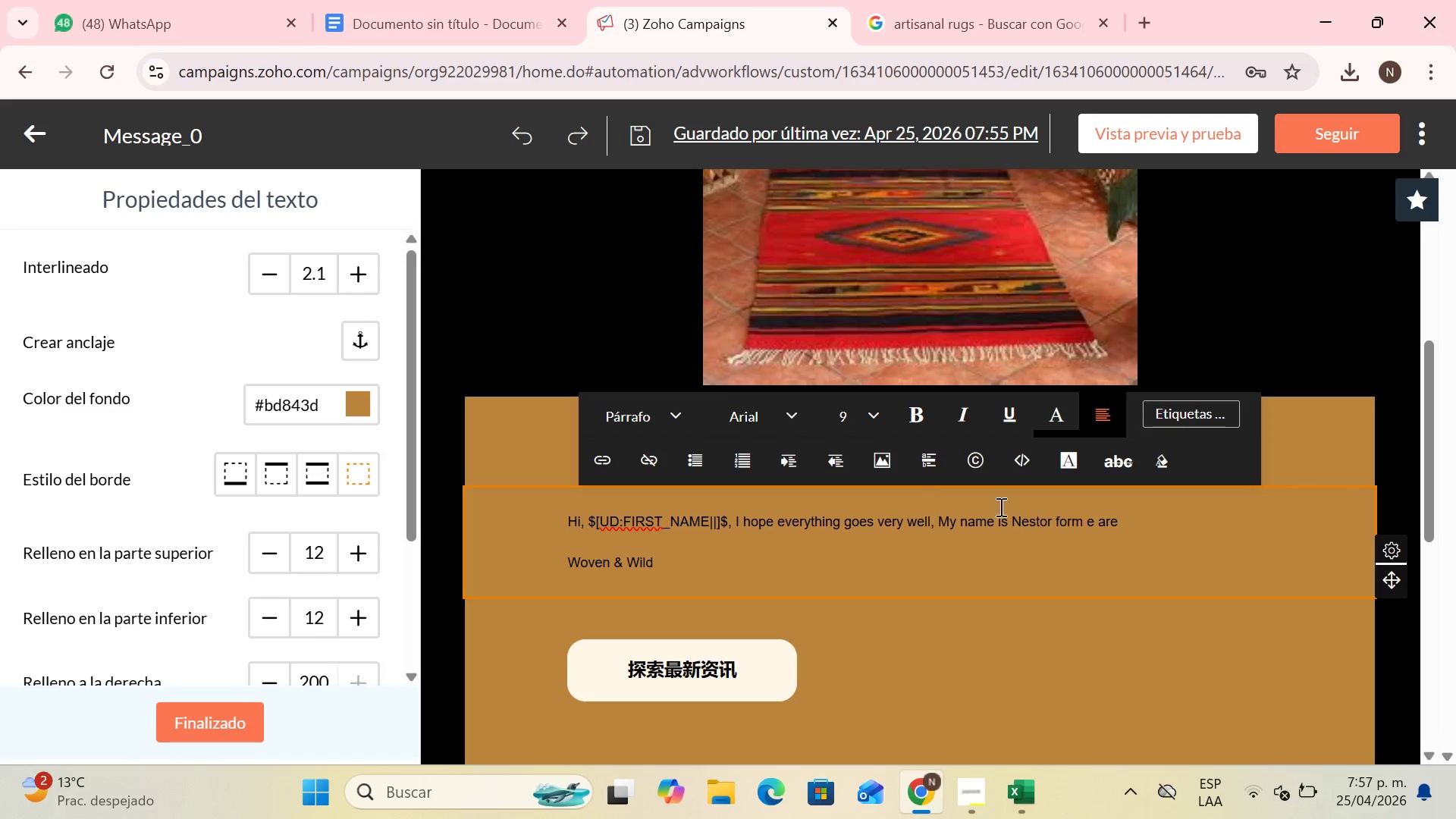 
key(Backspace)
key(Backspace)
key(Backspace)
key(Backspace)
type(roo)
key(Backspace)
type(m )
 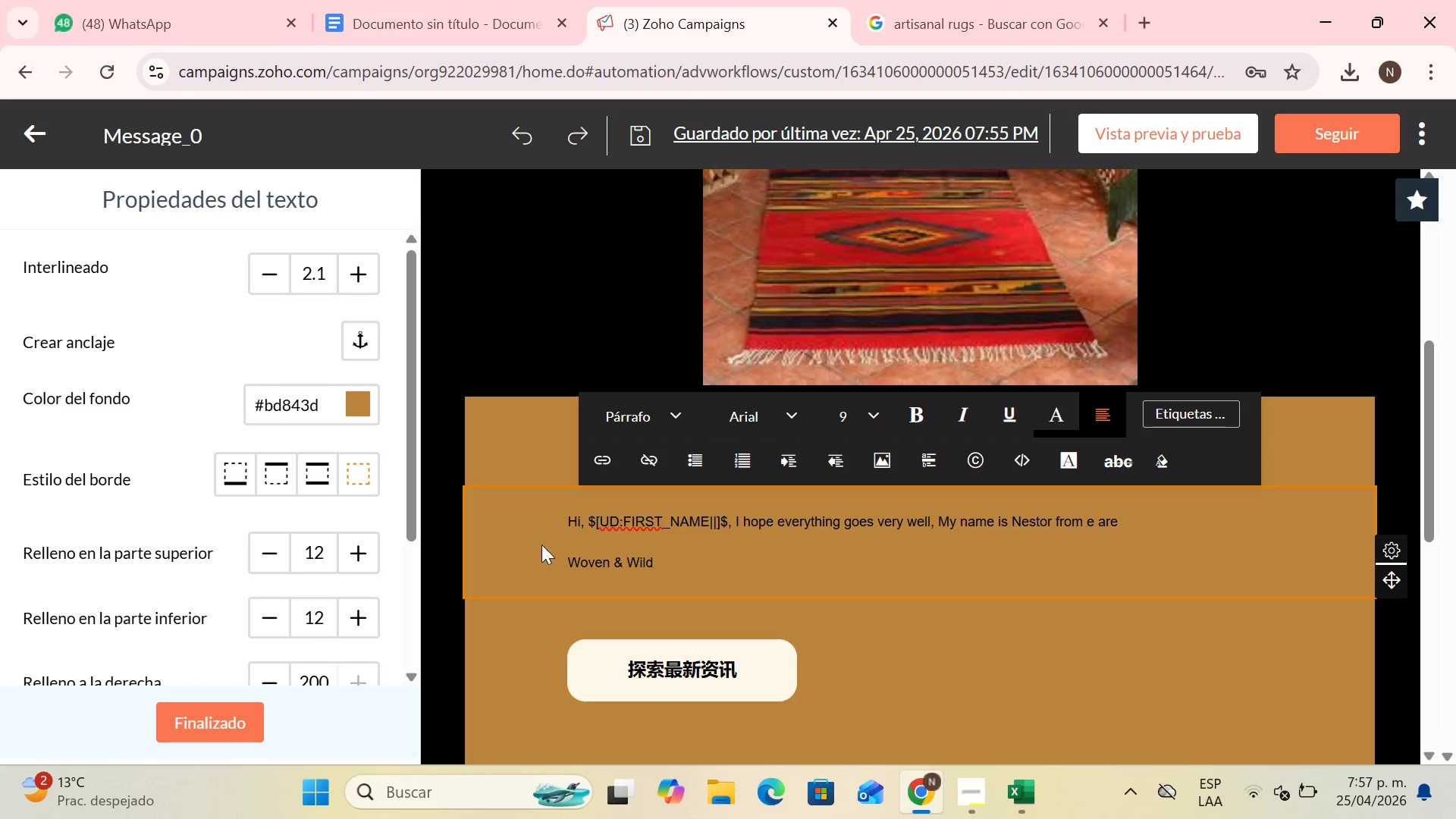 
left_click([567, 560])
 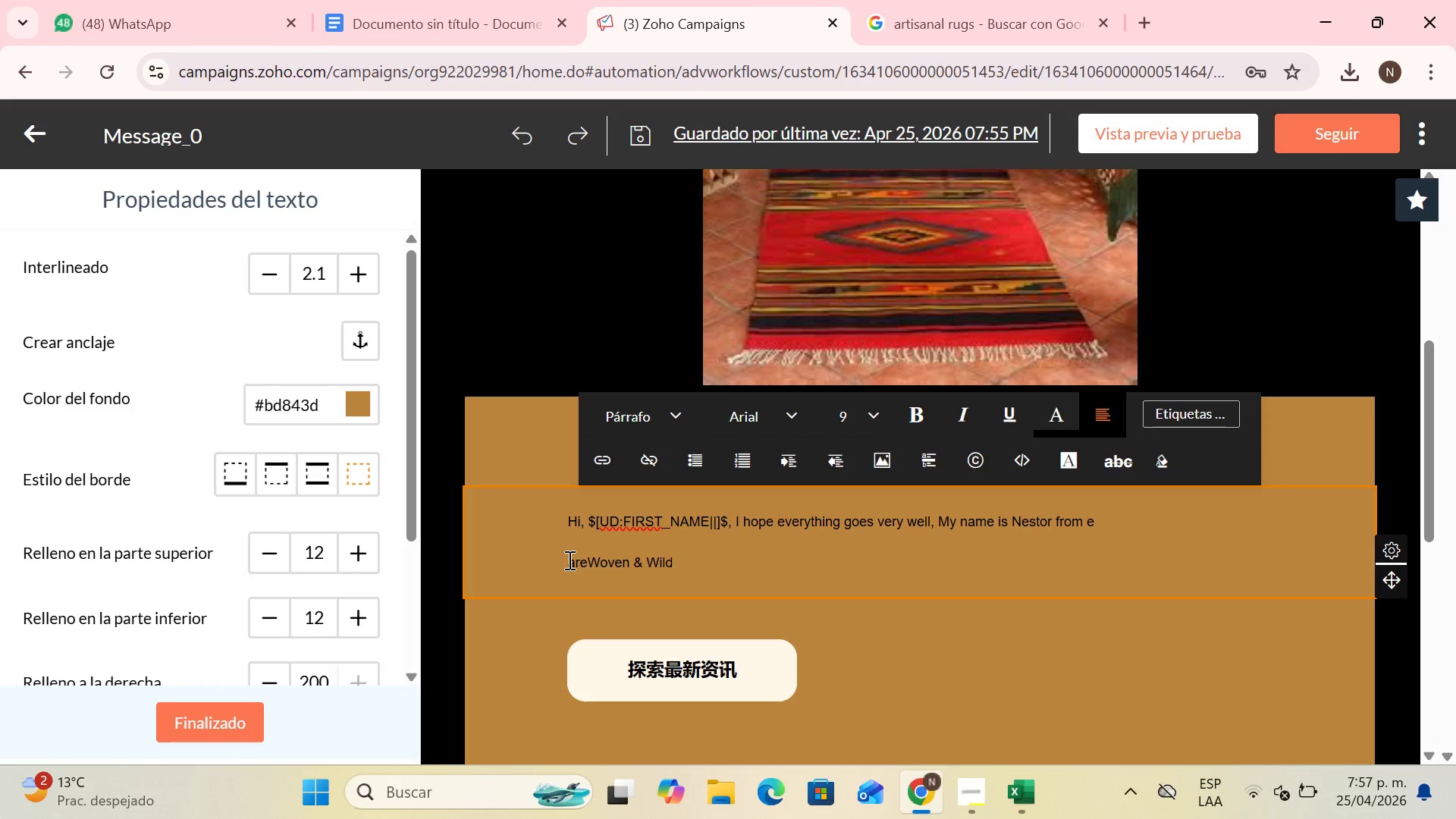 
key(Backspace)
 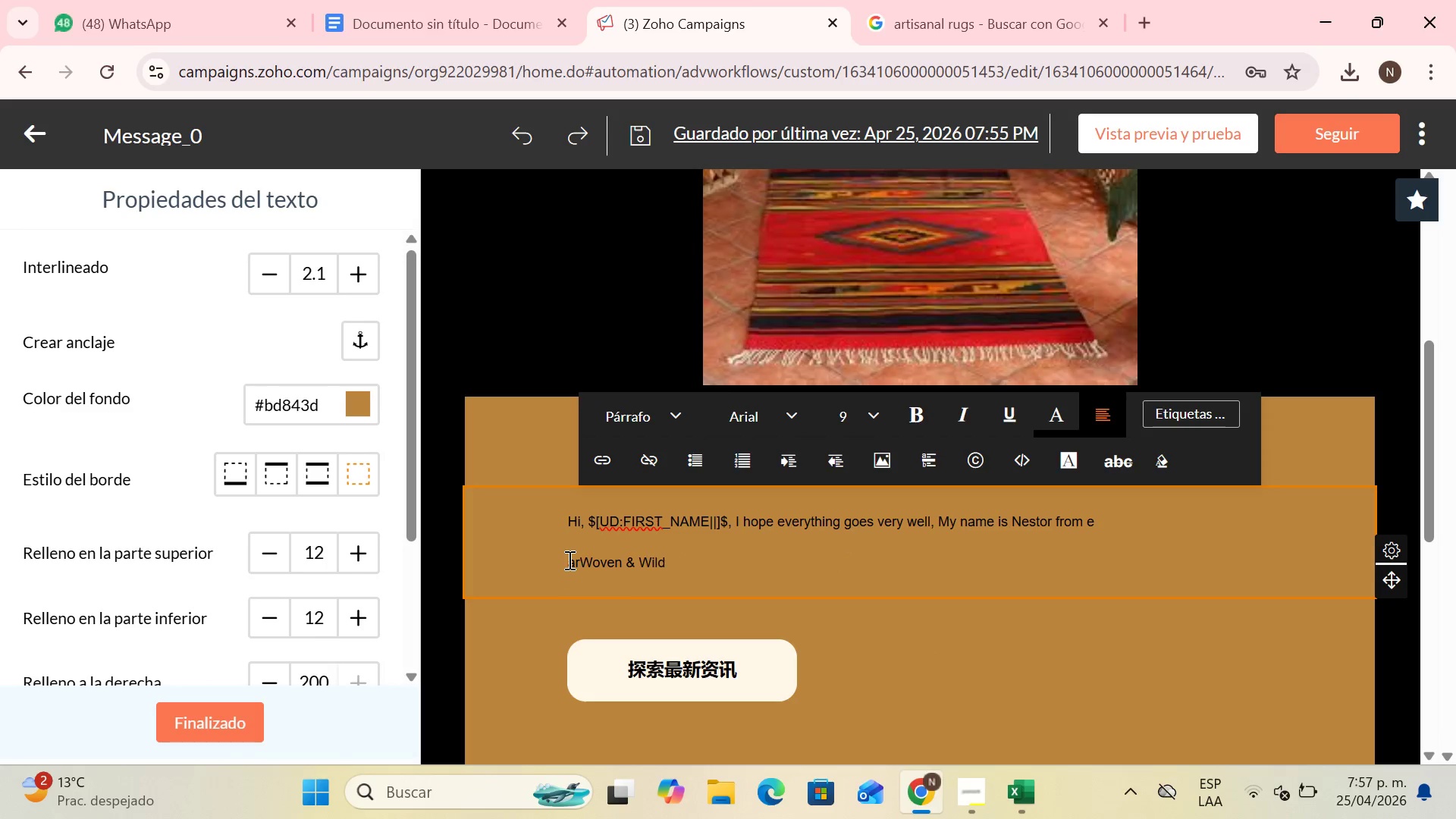 
key(Backspace)
 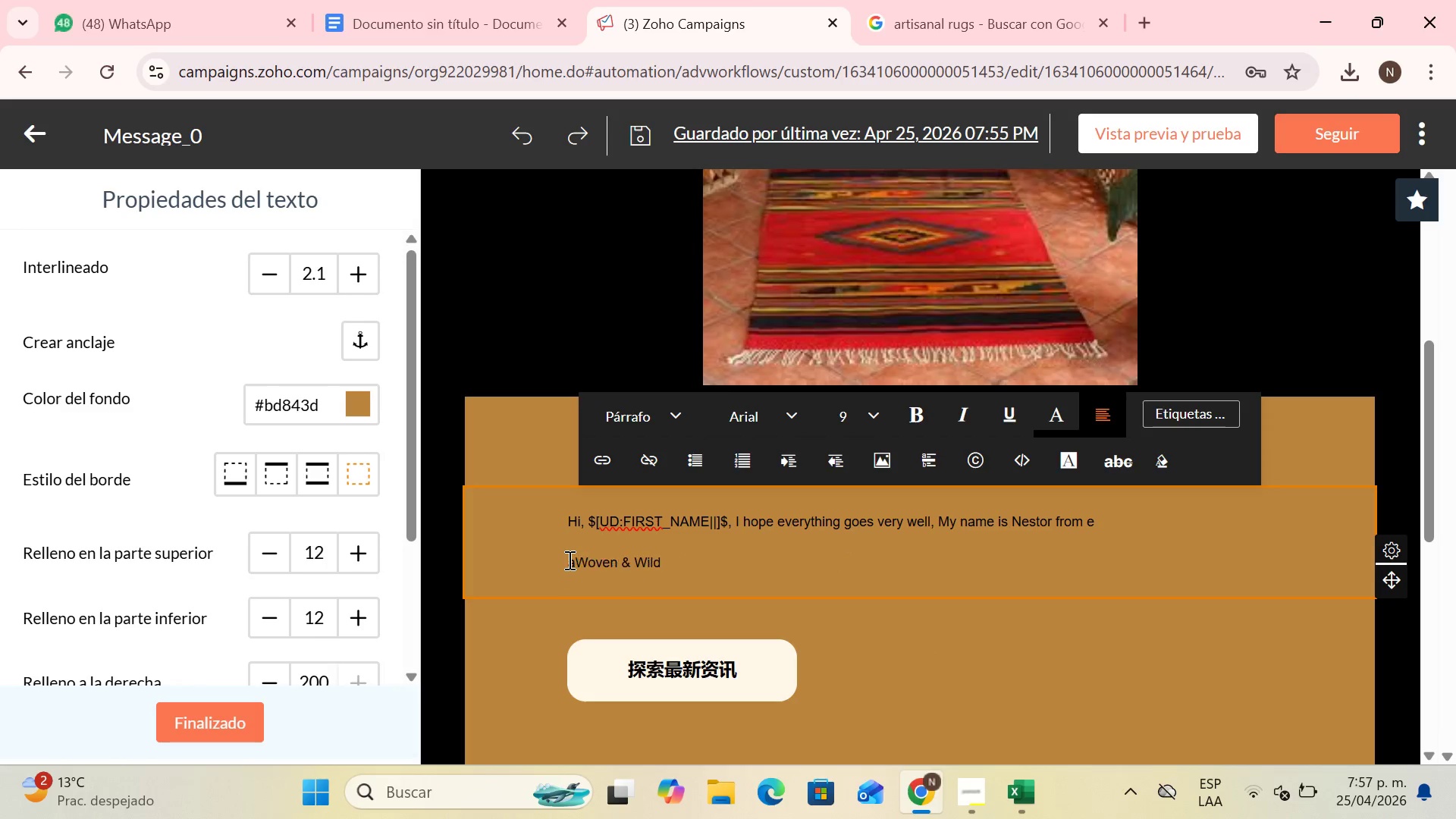 
key(Backspace)
 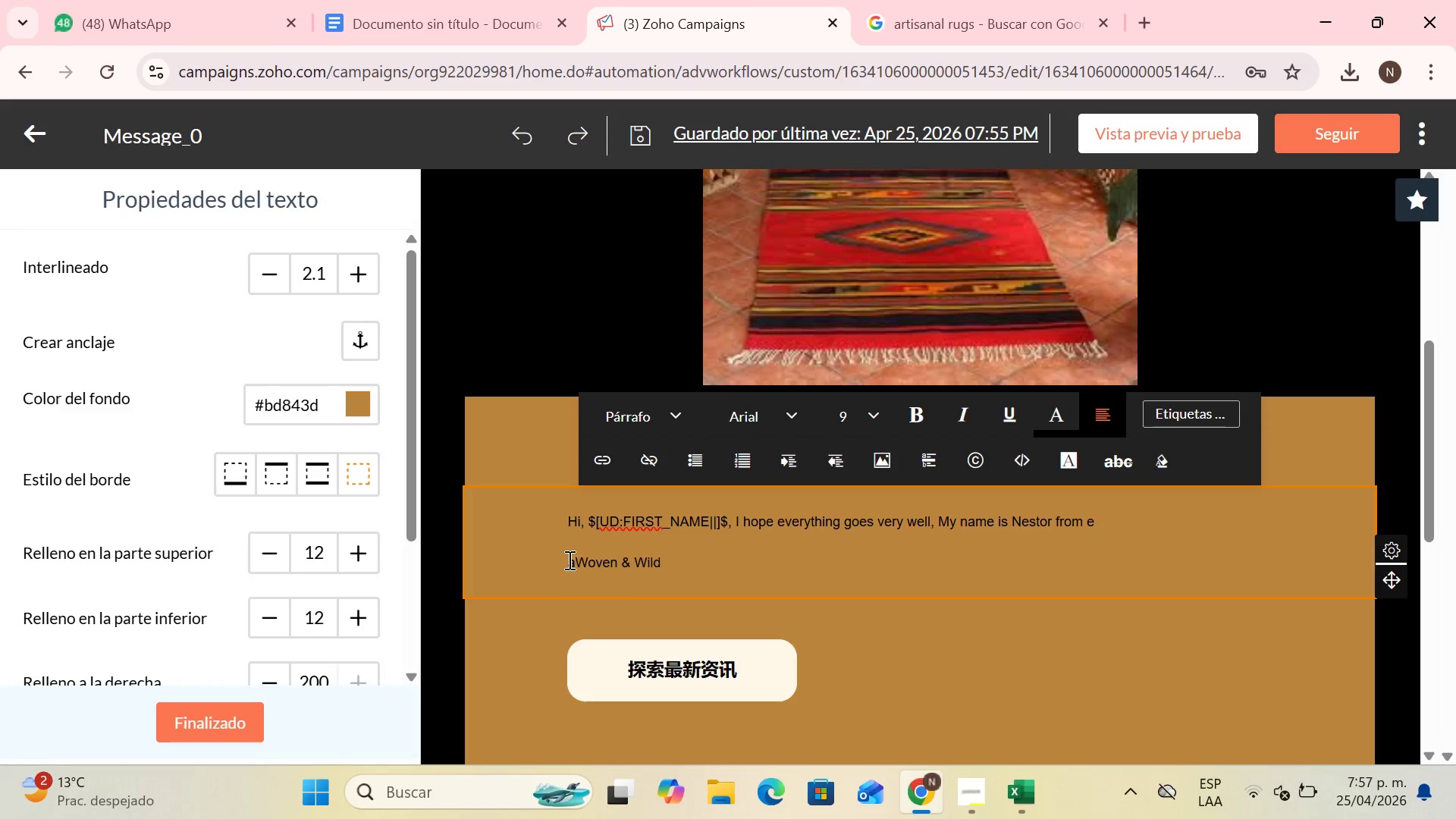 
key(Backspace)
 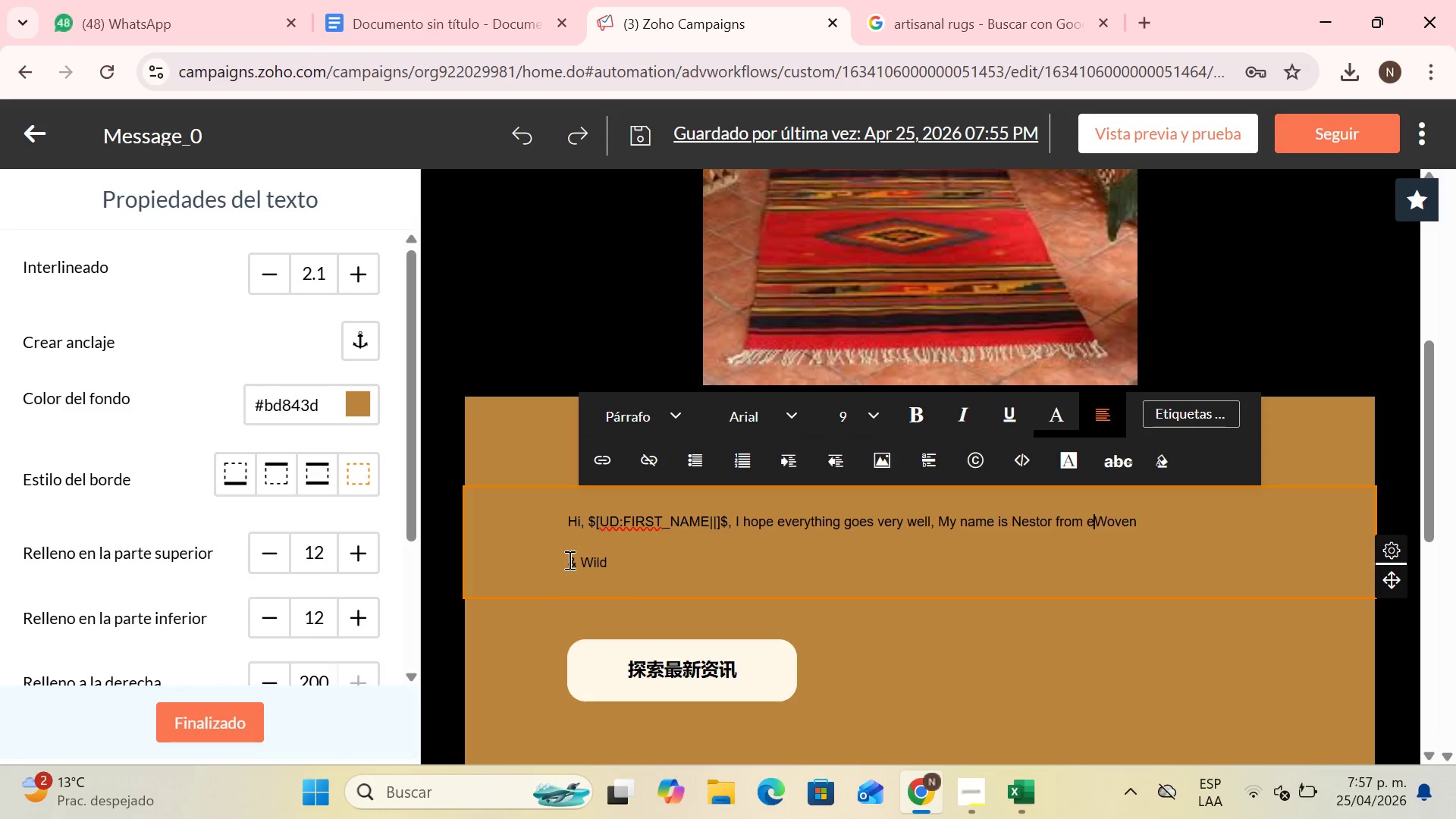 
key(Backspace)
 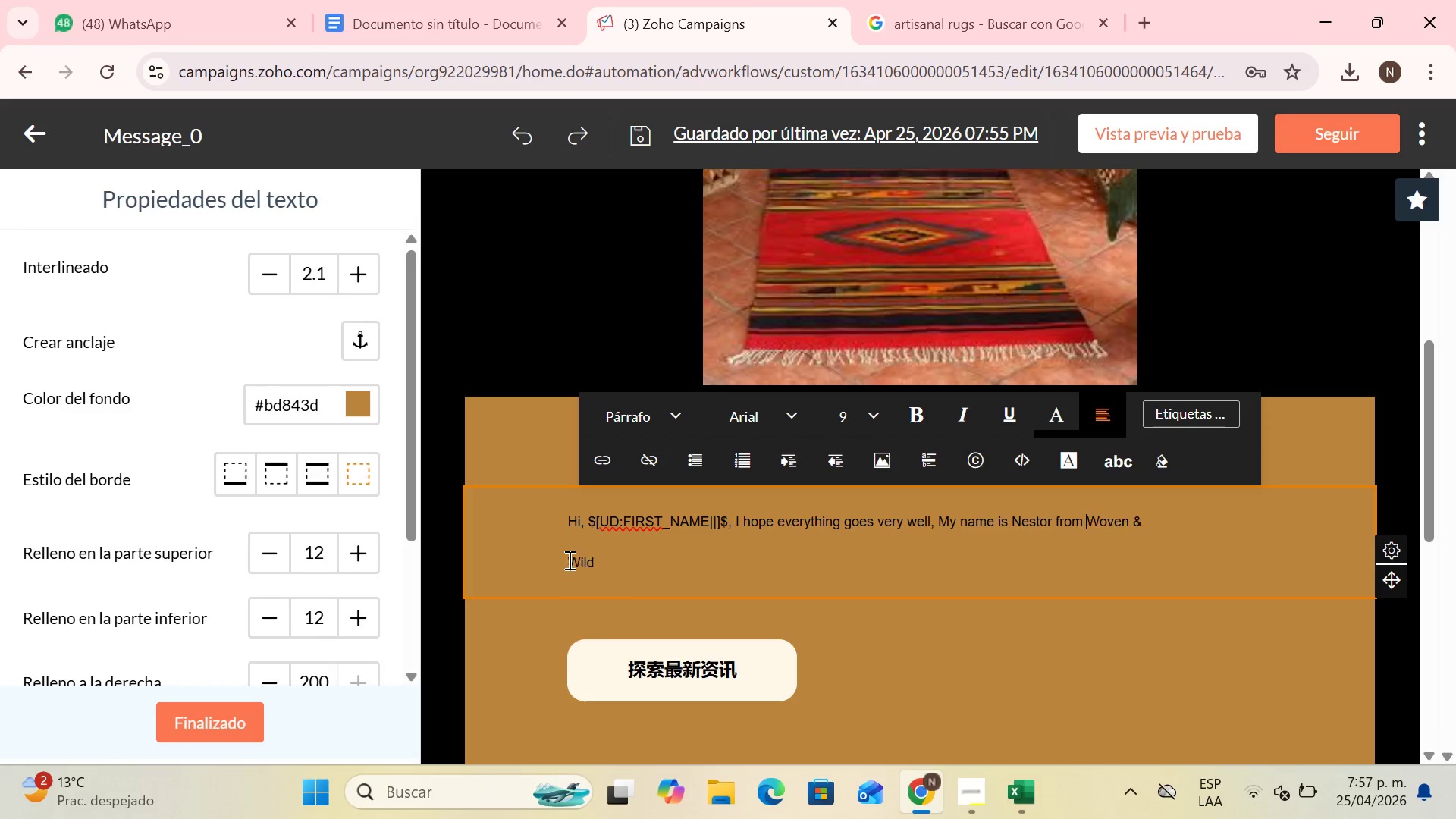 
key(Backspace)
 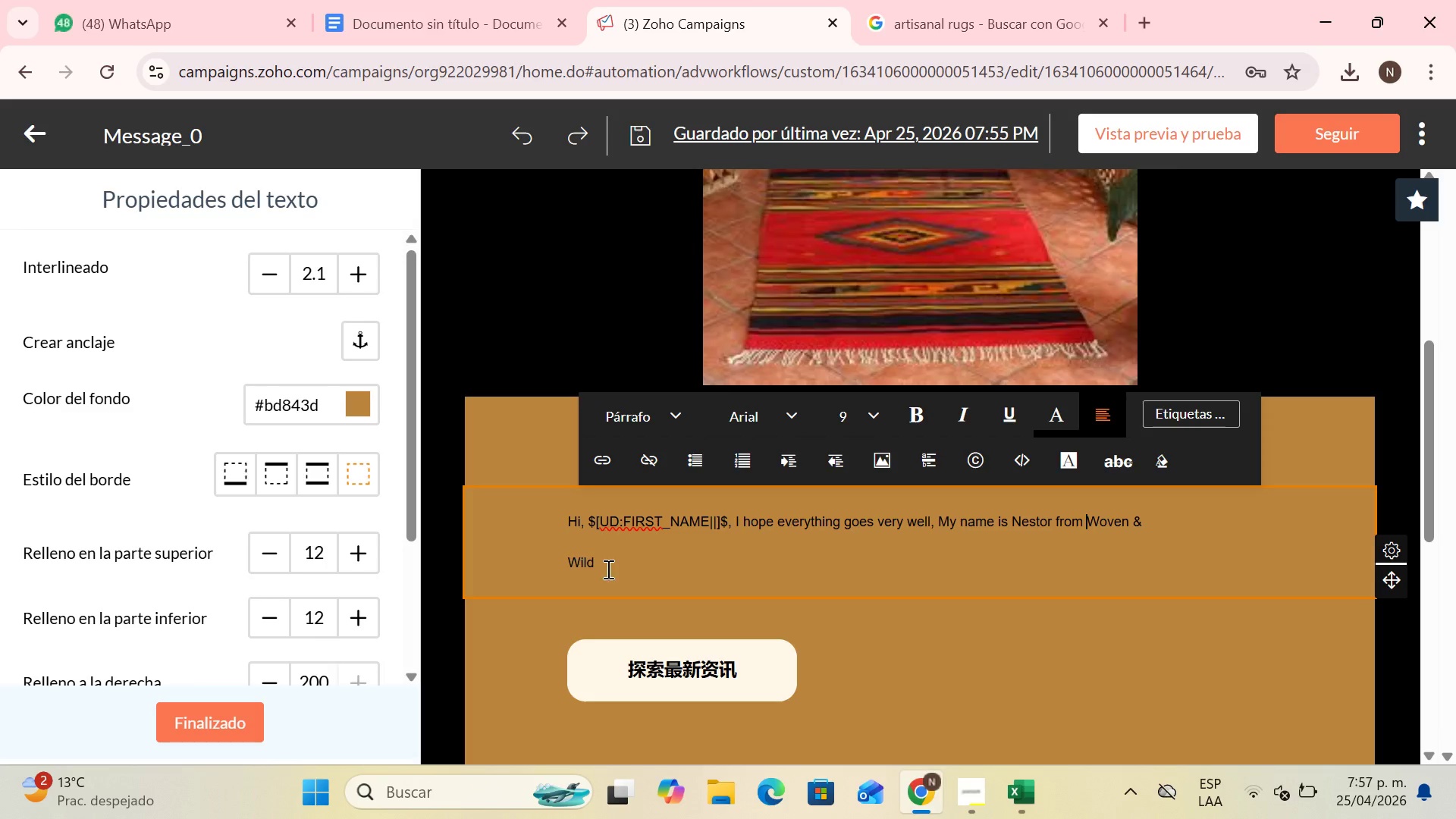 
left_click([613, 569])
 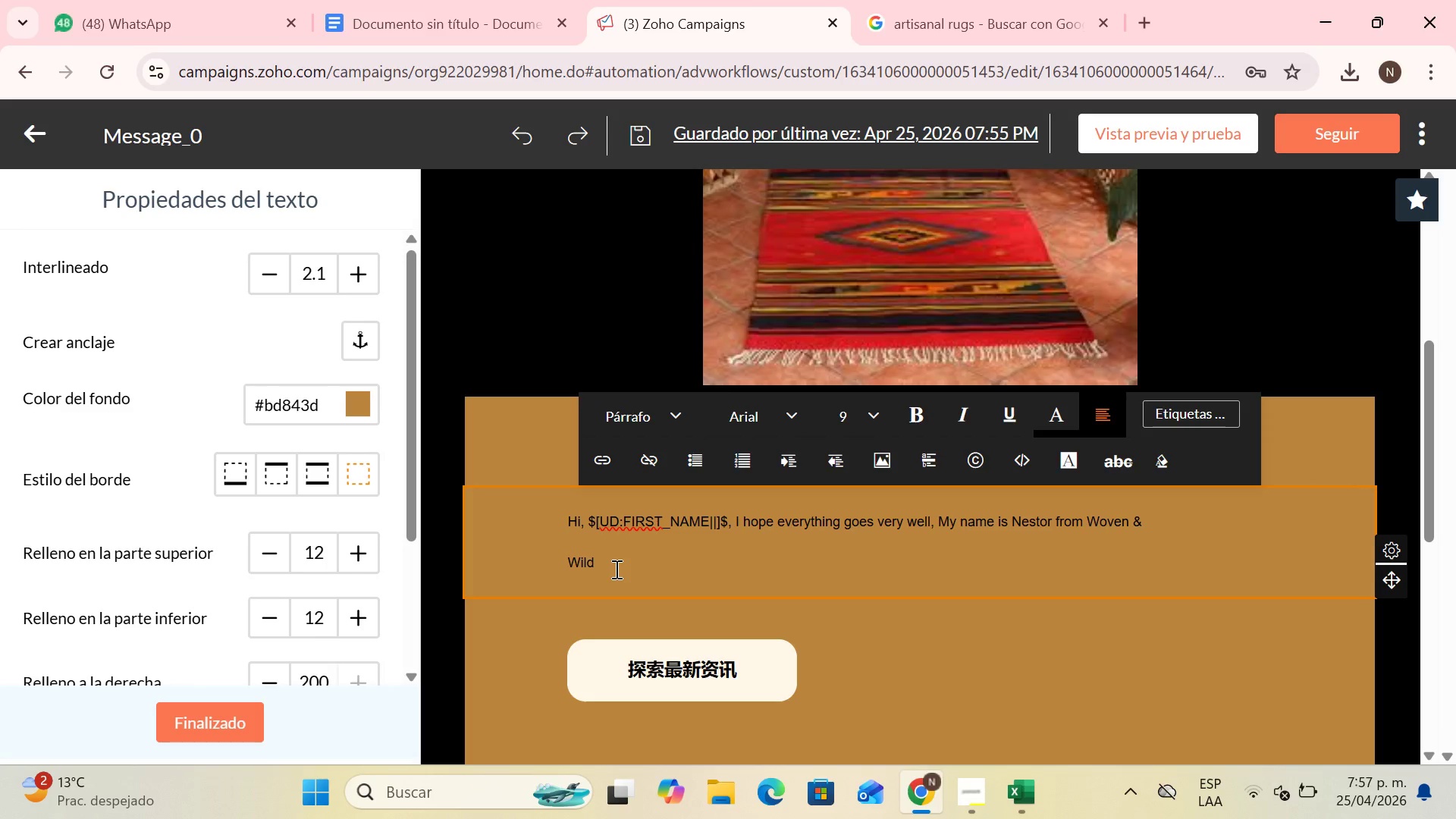 
key(Backspace)
 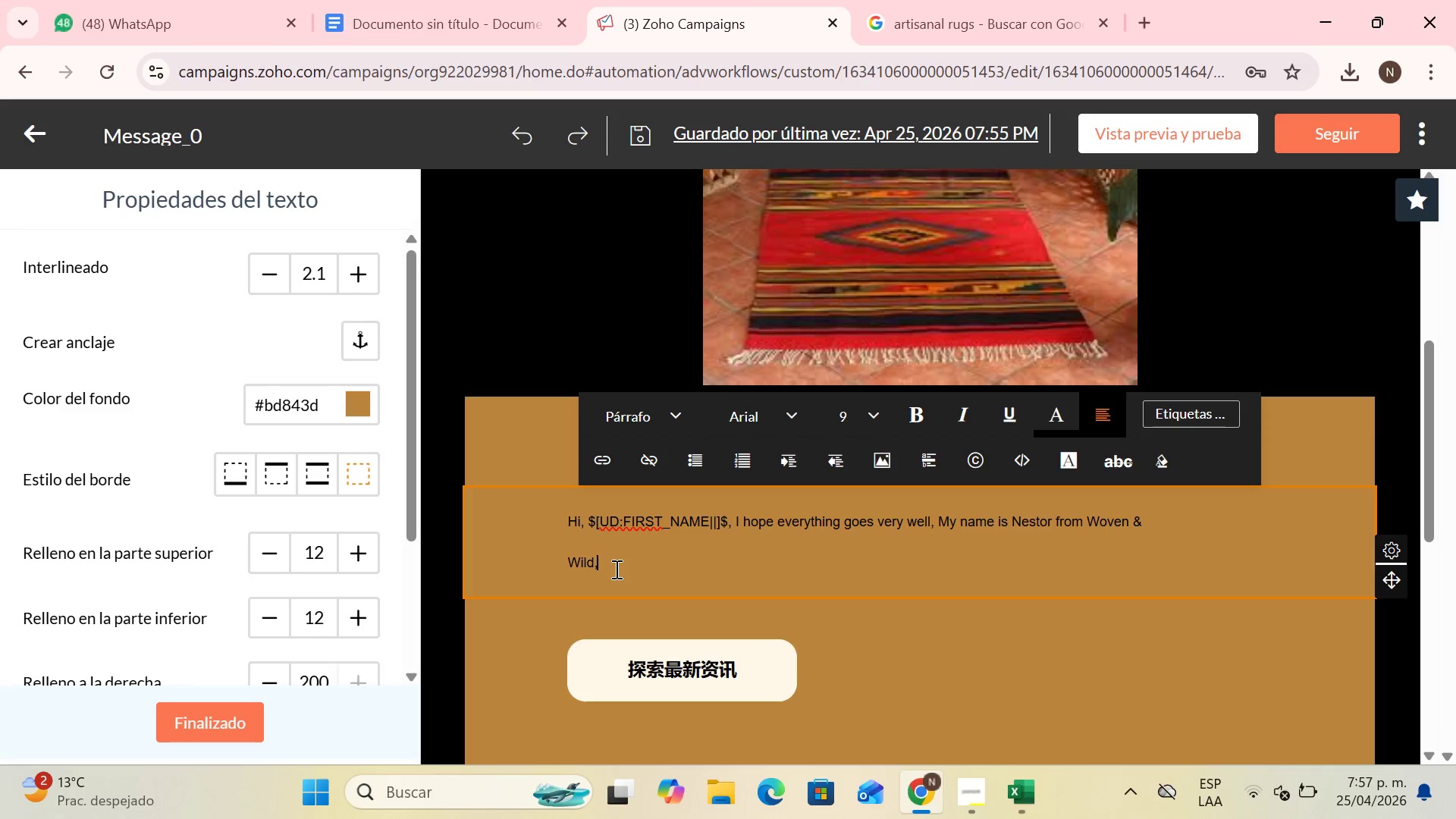 
key(Comma)
 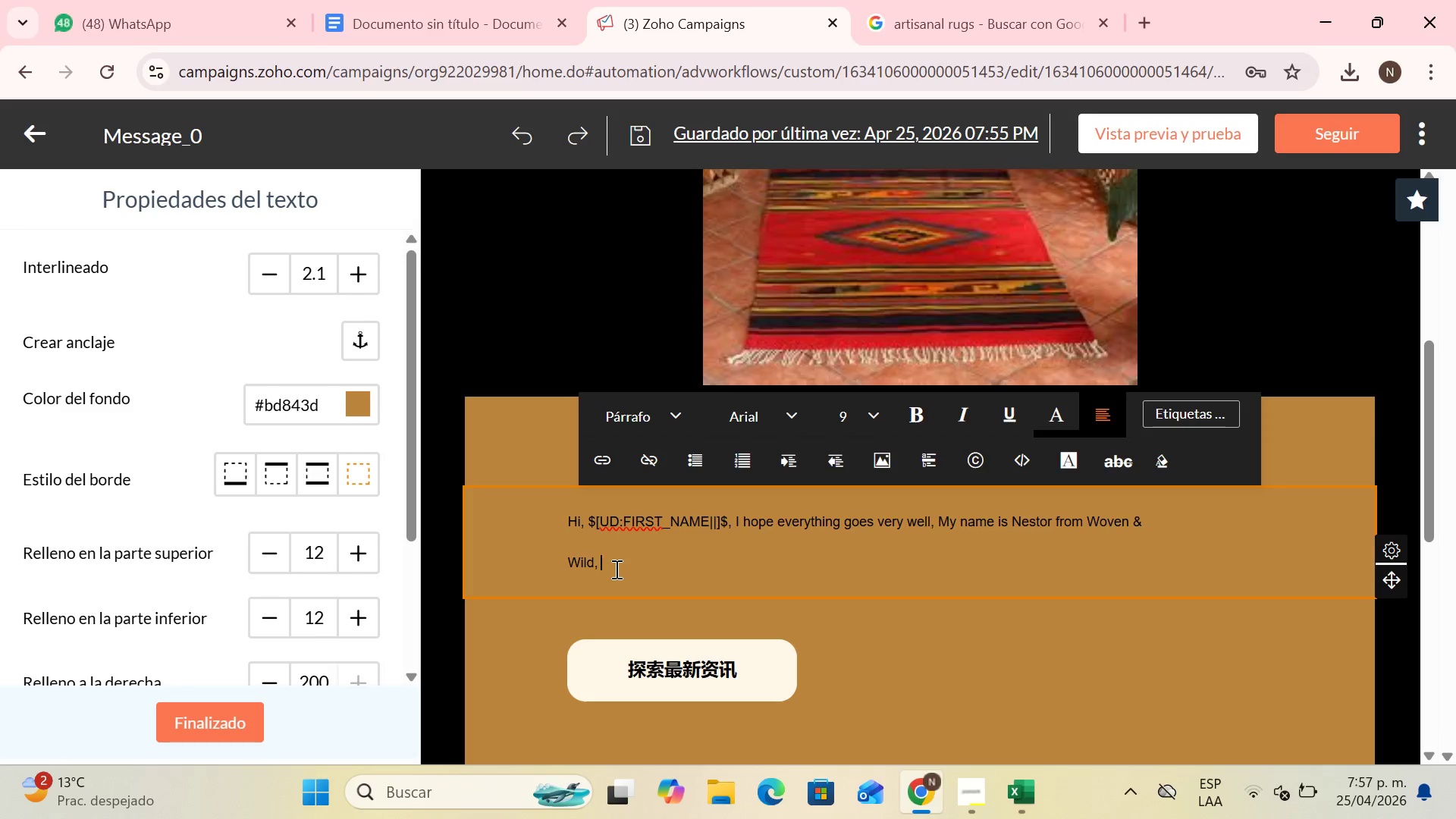 
key(Space)
 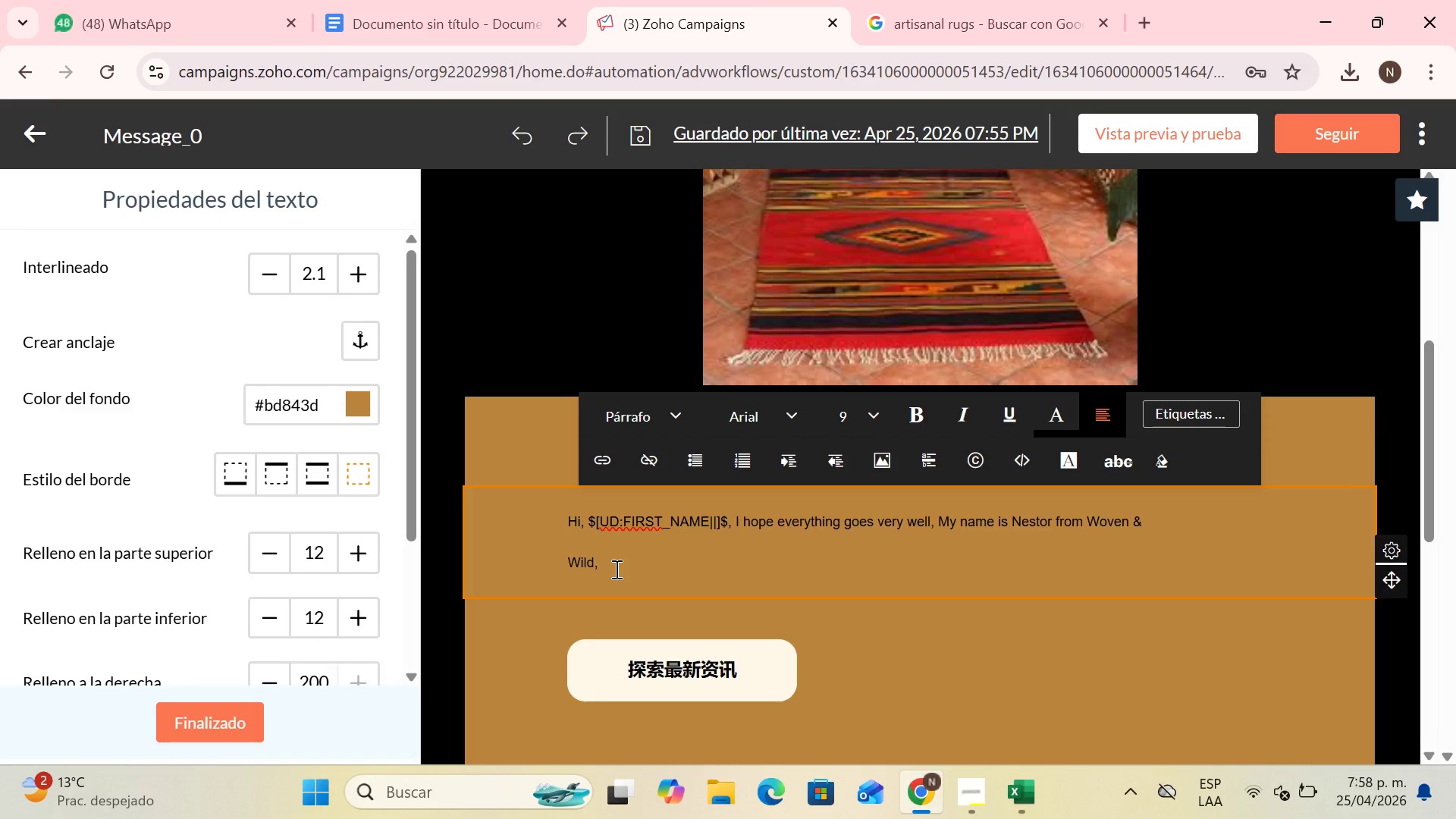 
wait(27.91)
 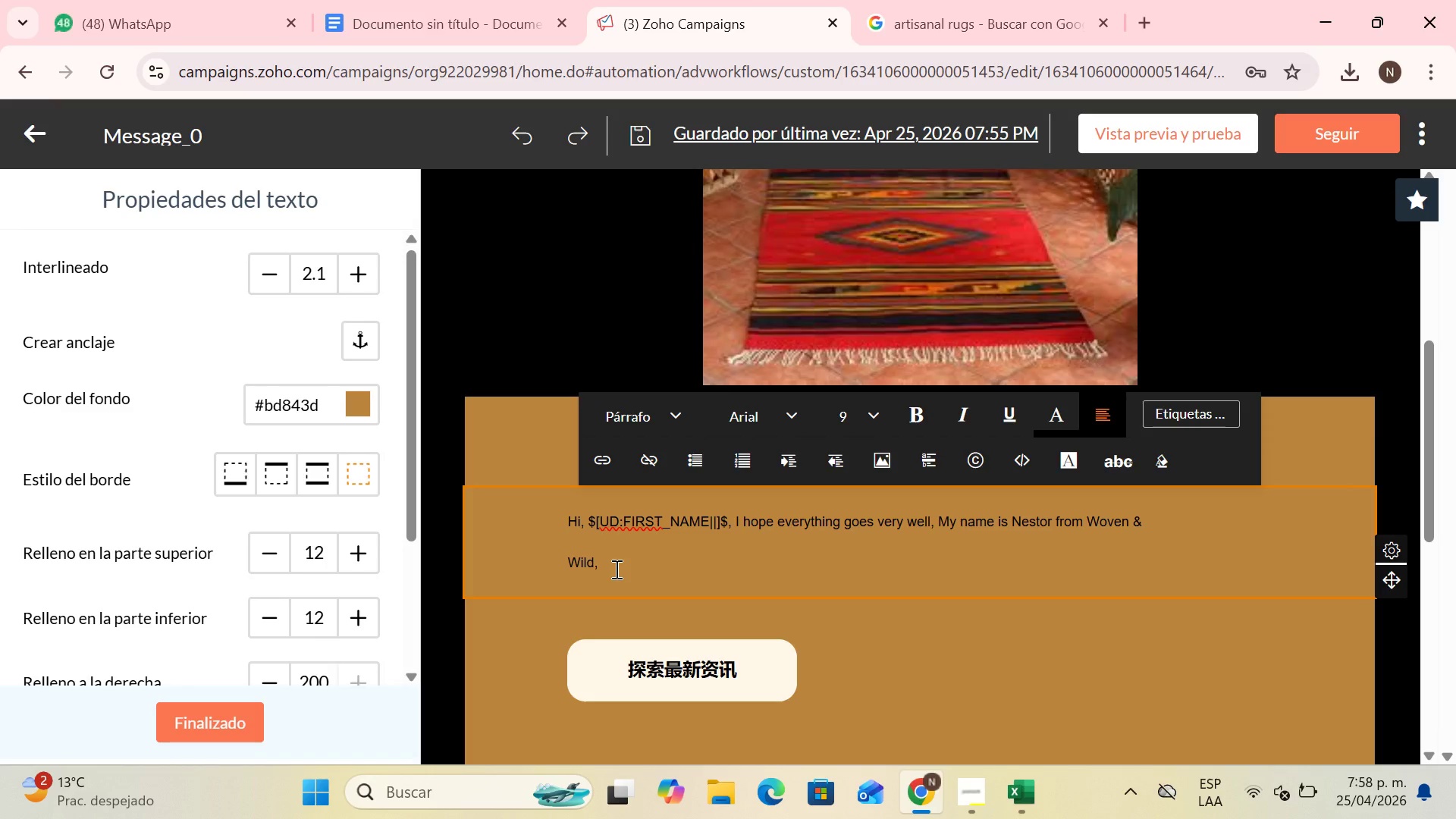 
type(the company that will help you take care of, )
 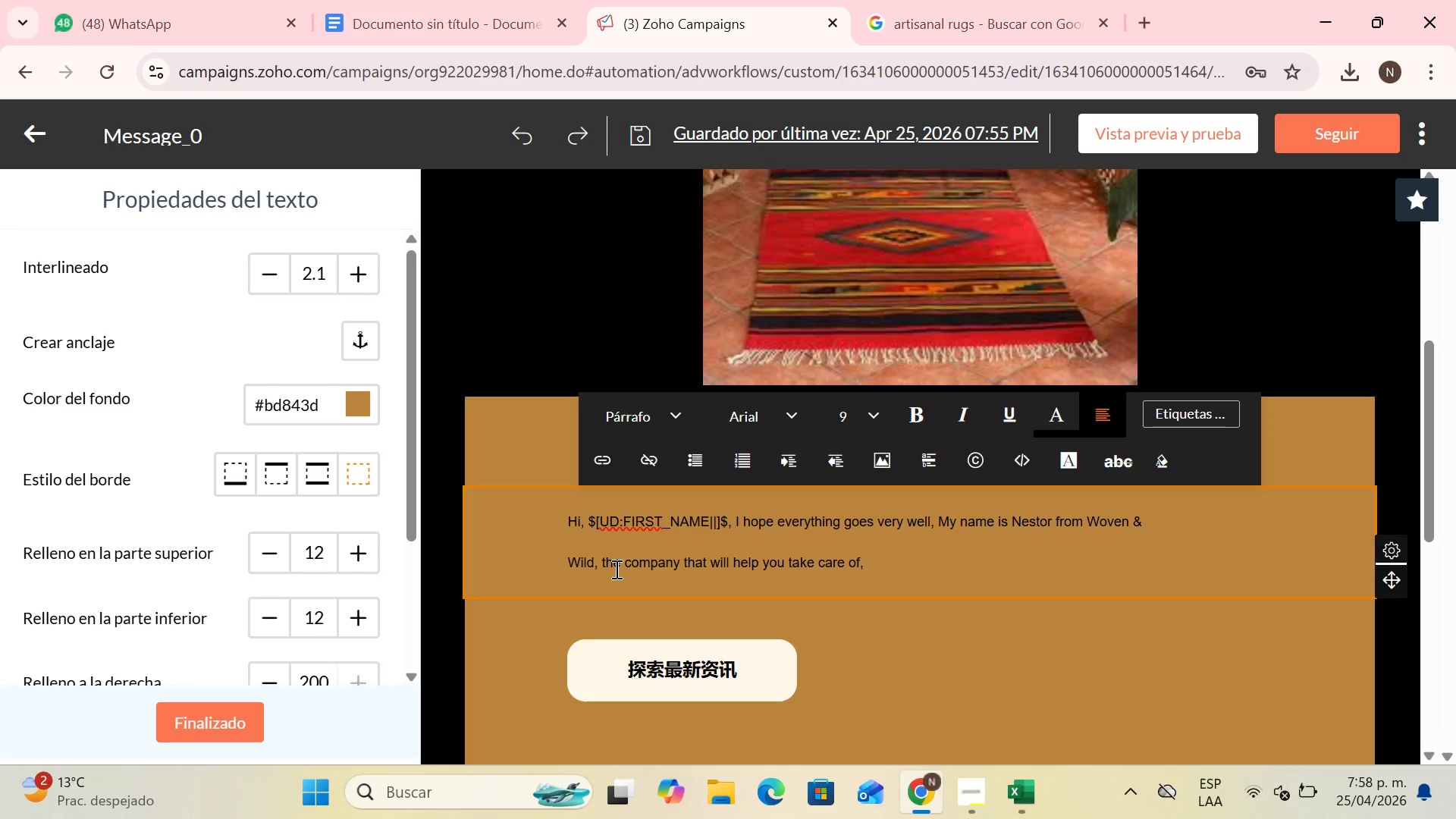 
type(attend )
 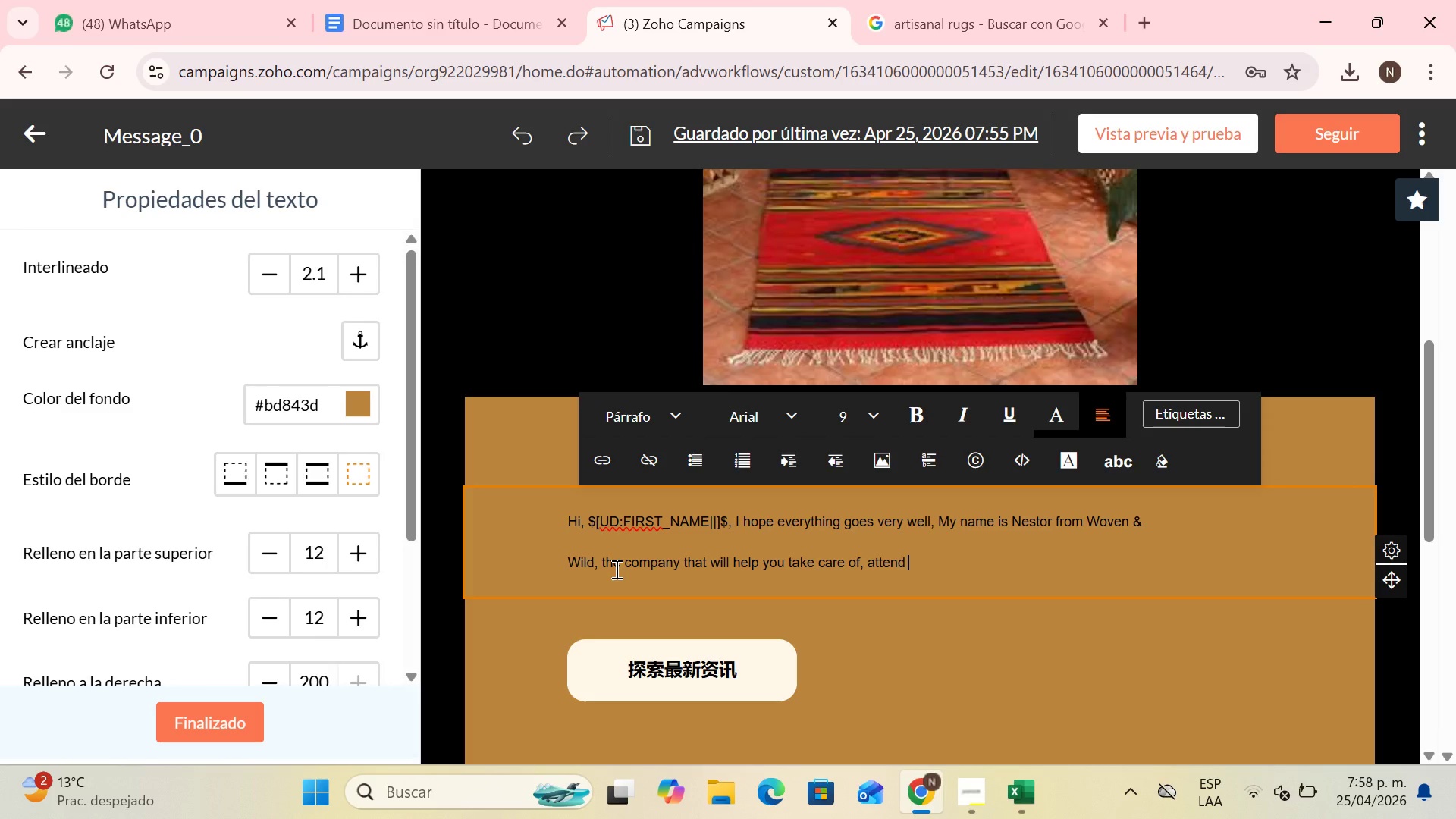 
type(and follow)
 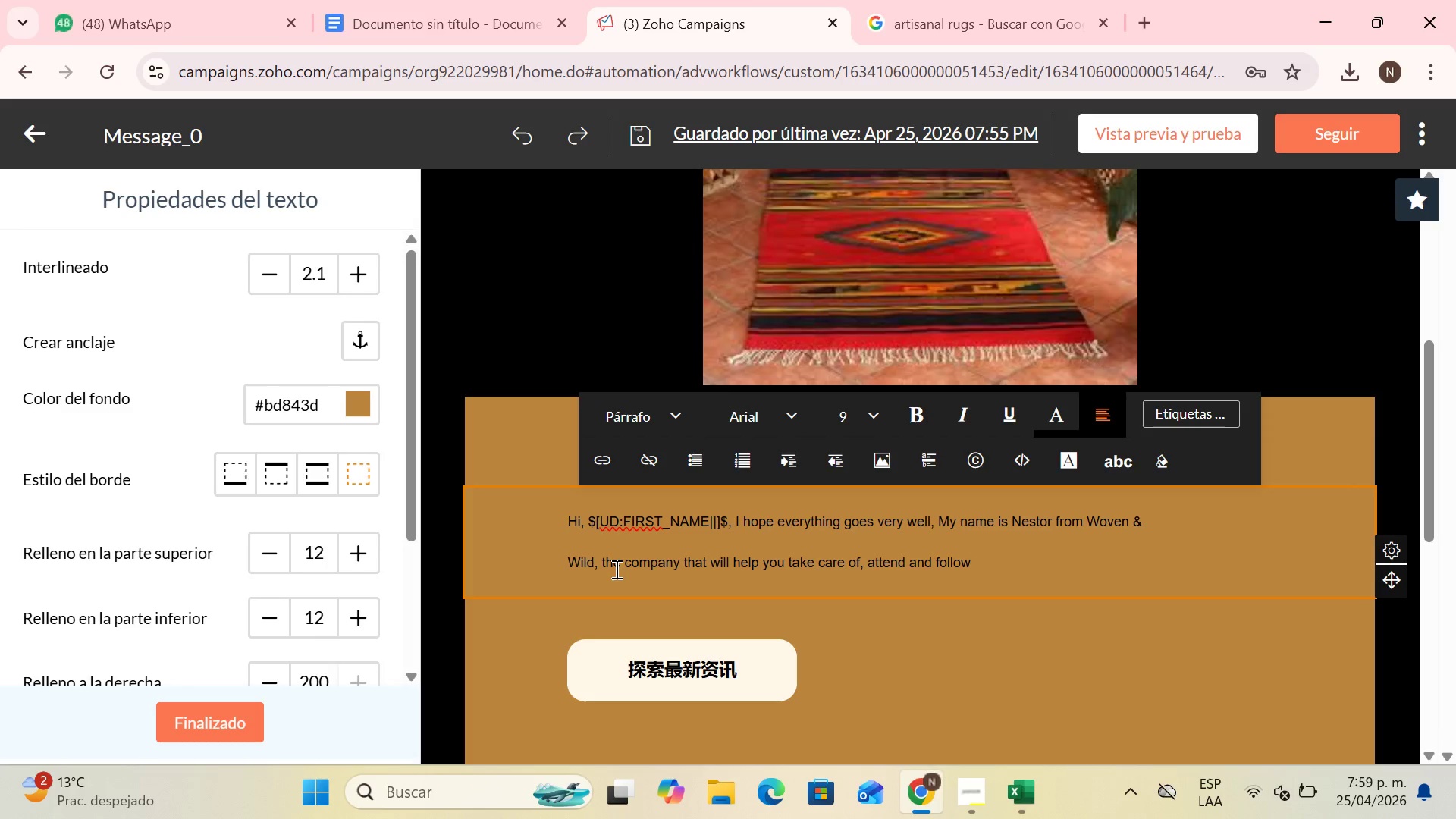 
wait(15.38)
 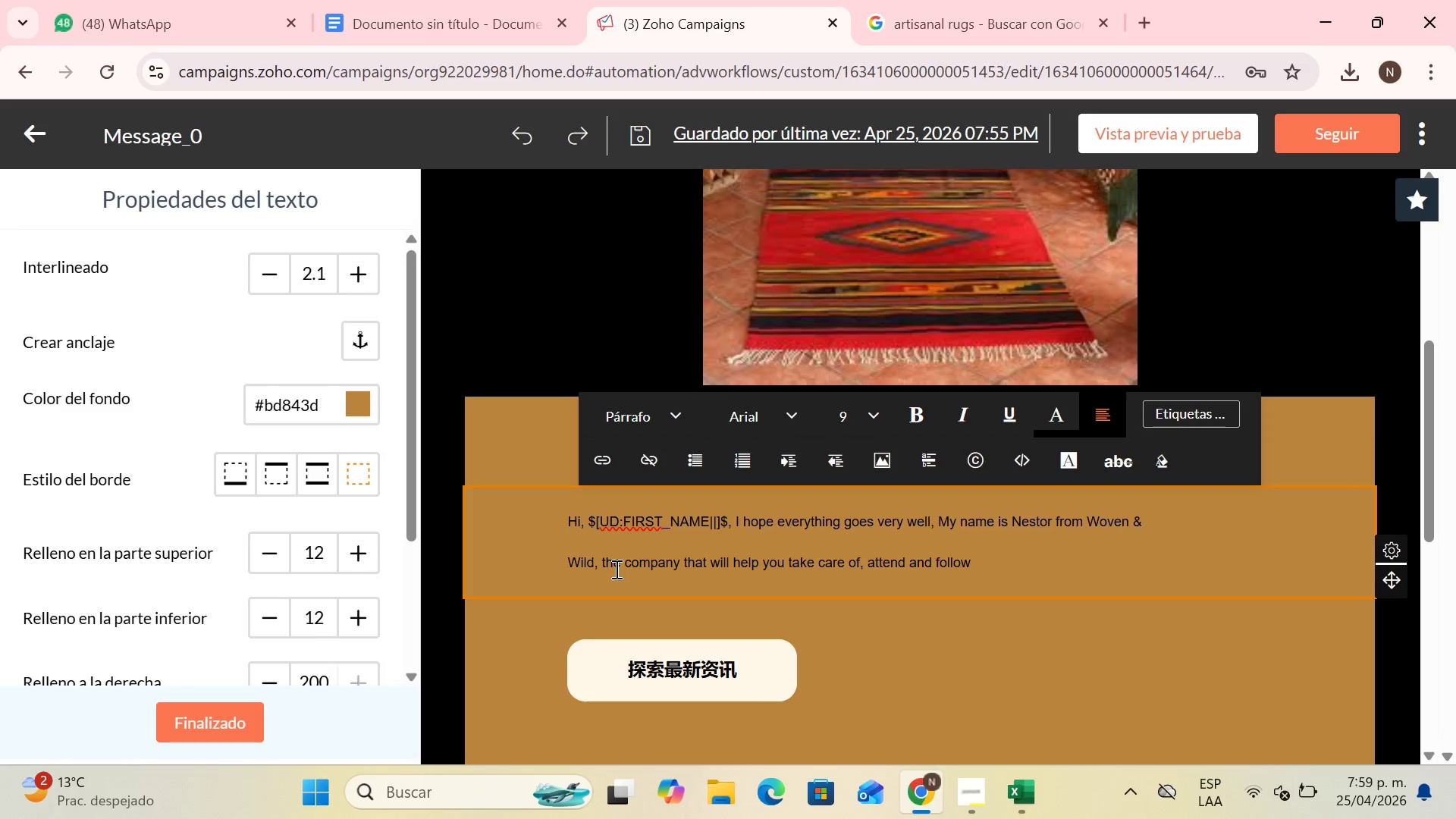 
type( the needs of your most important customers )
 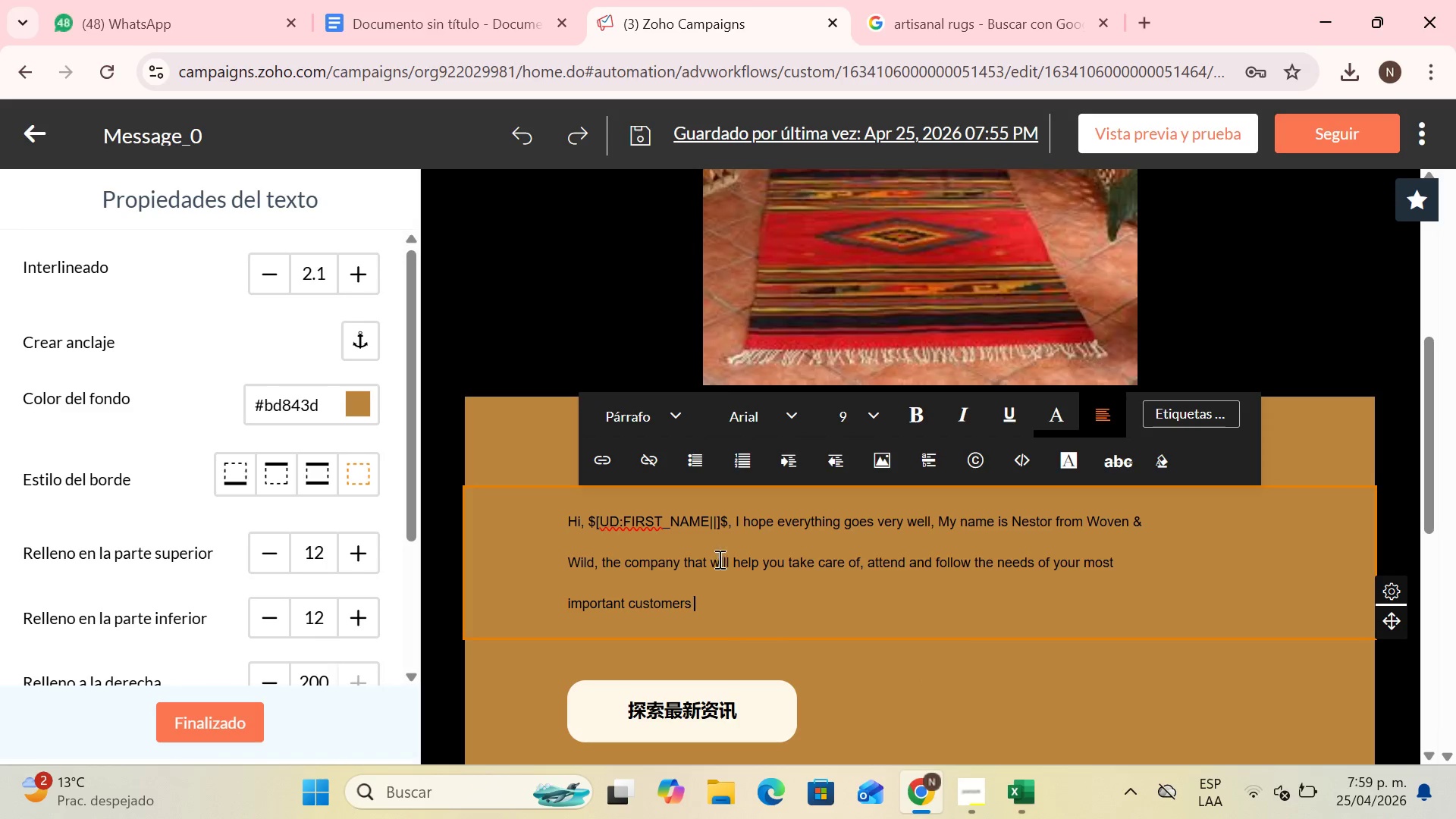 
scroll: coordinate [807, 542], scroll_direction: down, amount: 1.0
 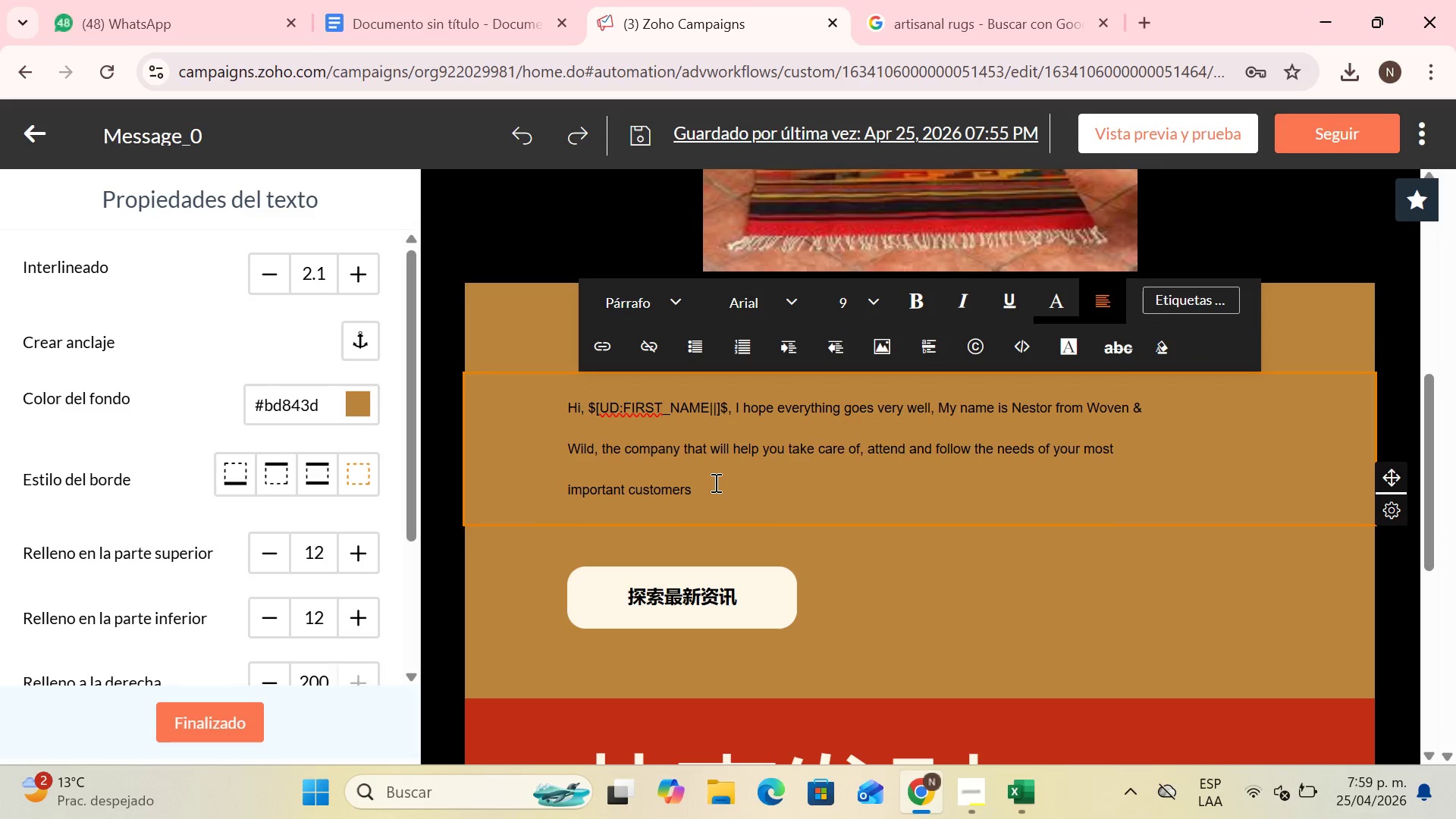 
key(Backspace)
 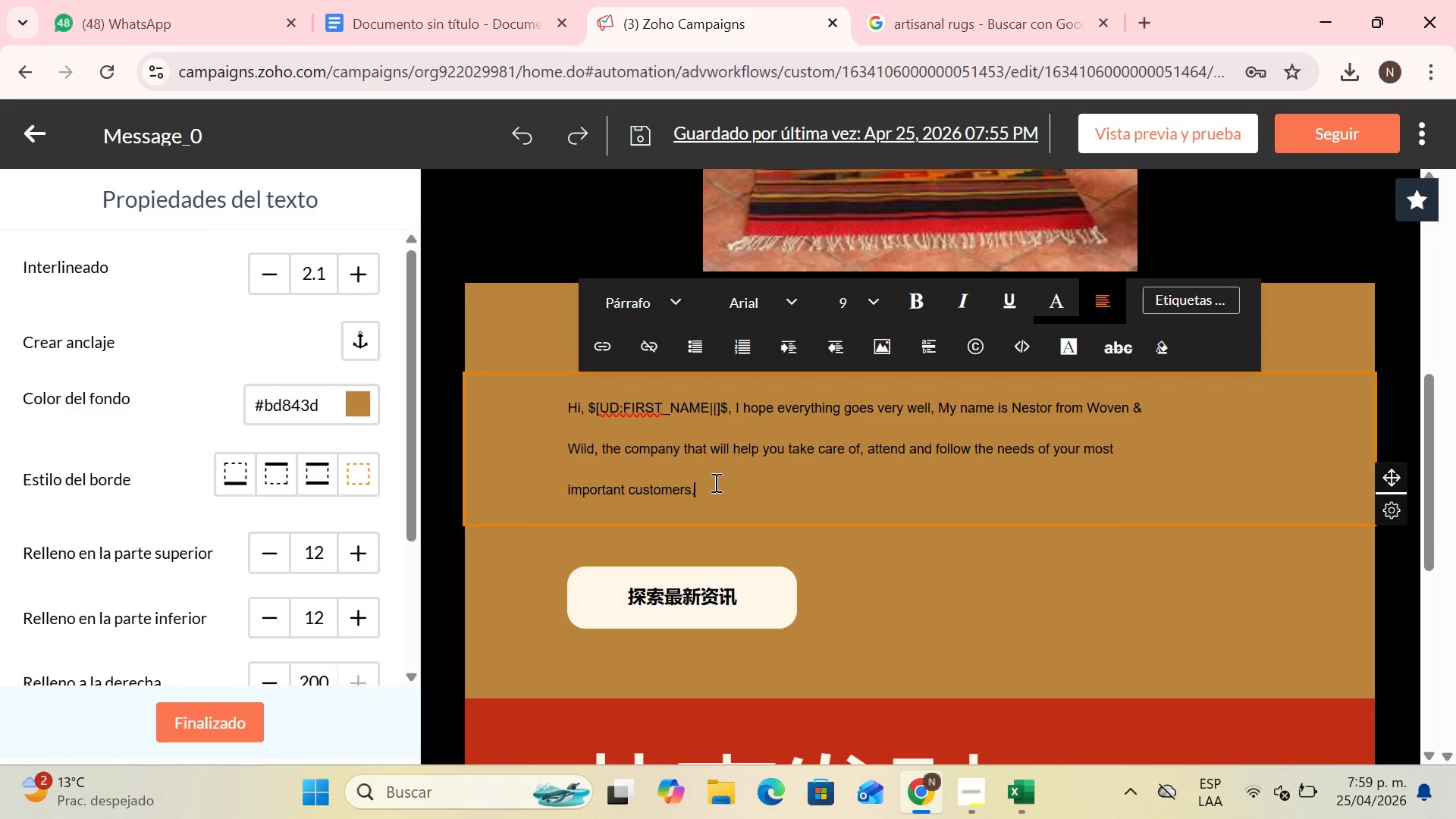 
key(Period)
 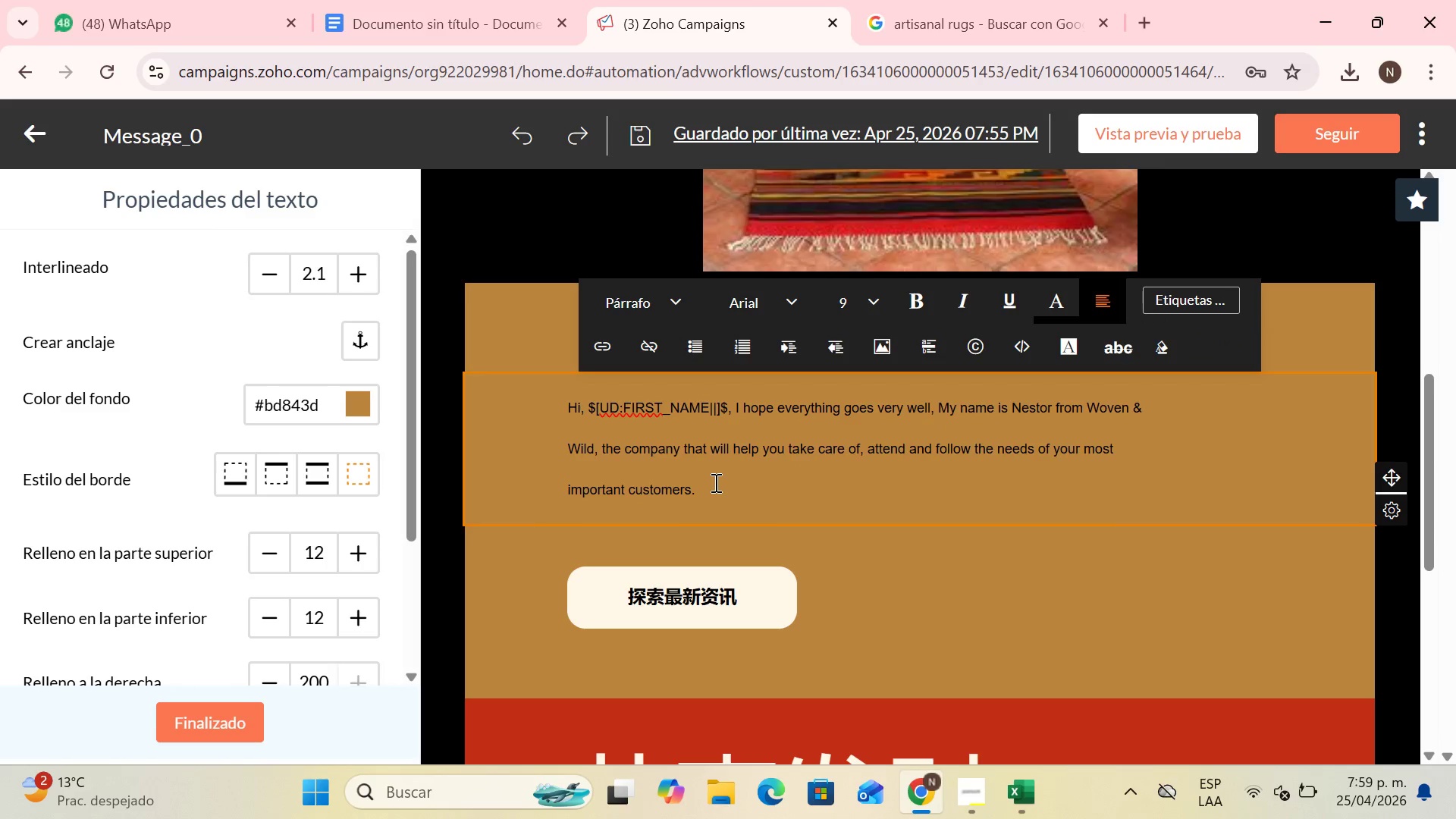 
key(Enter)
 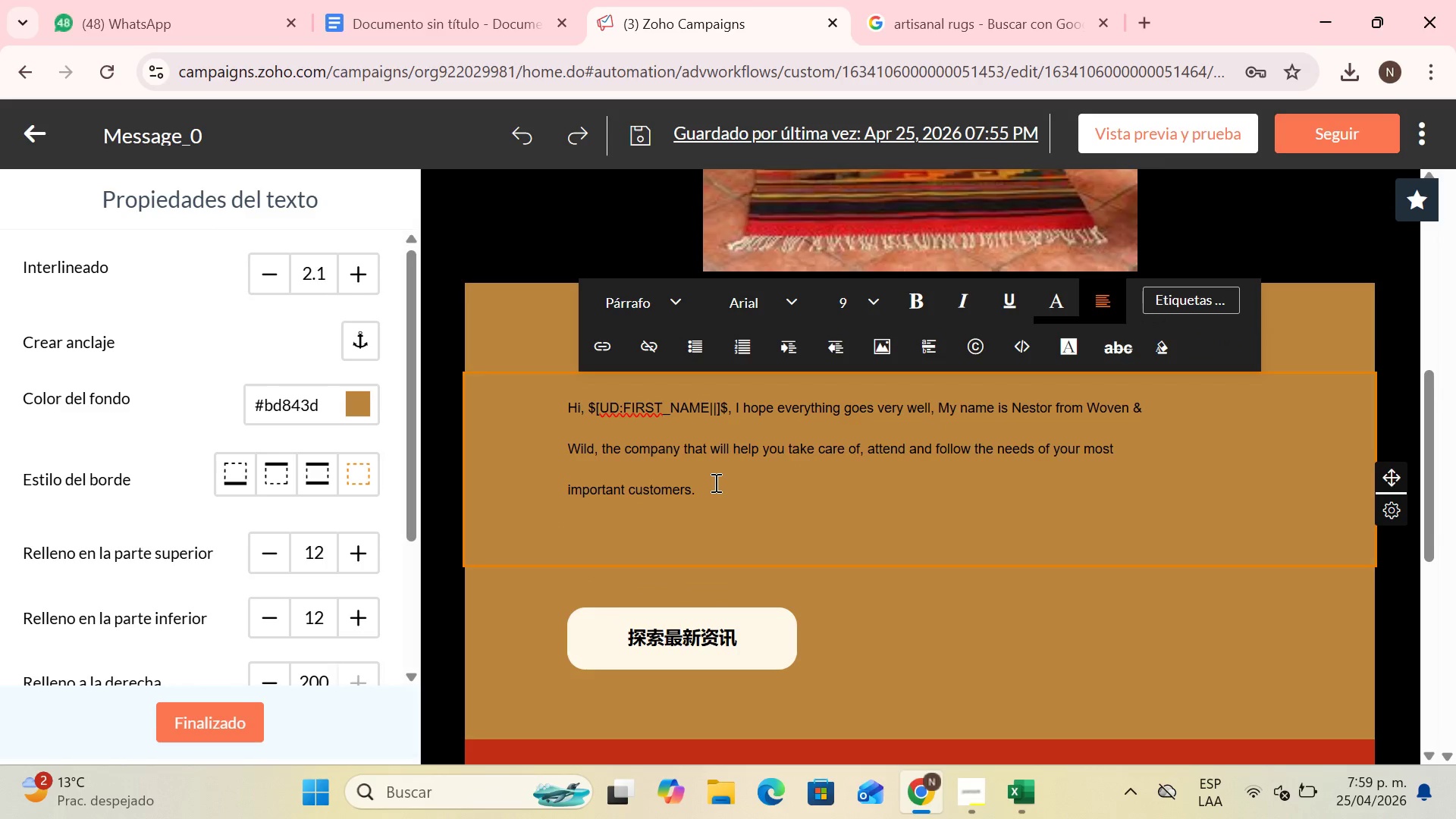 
key(Enter)
 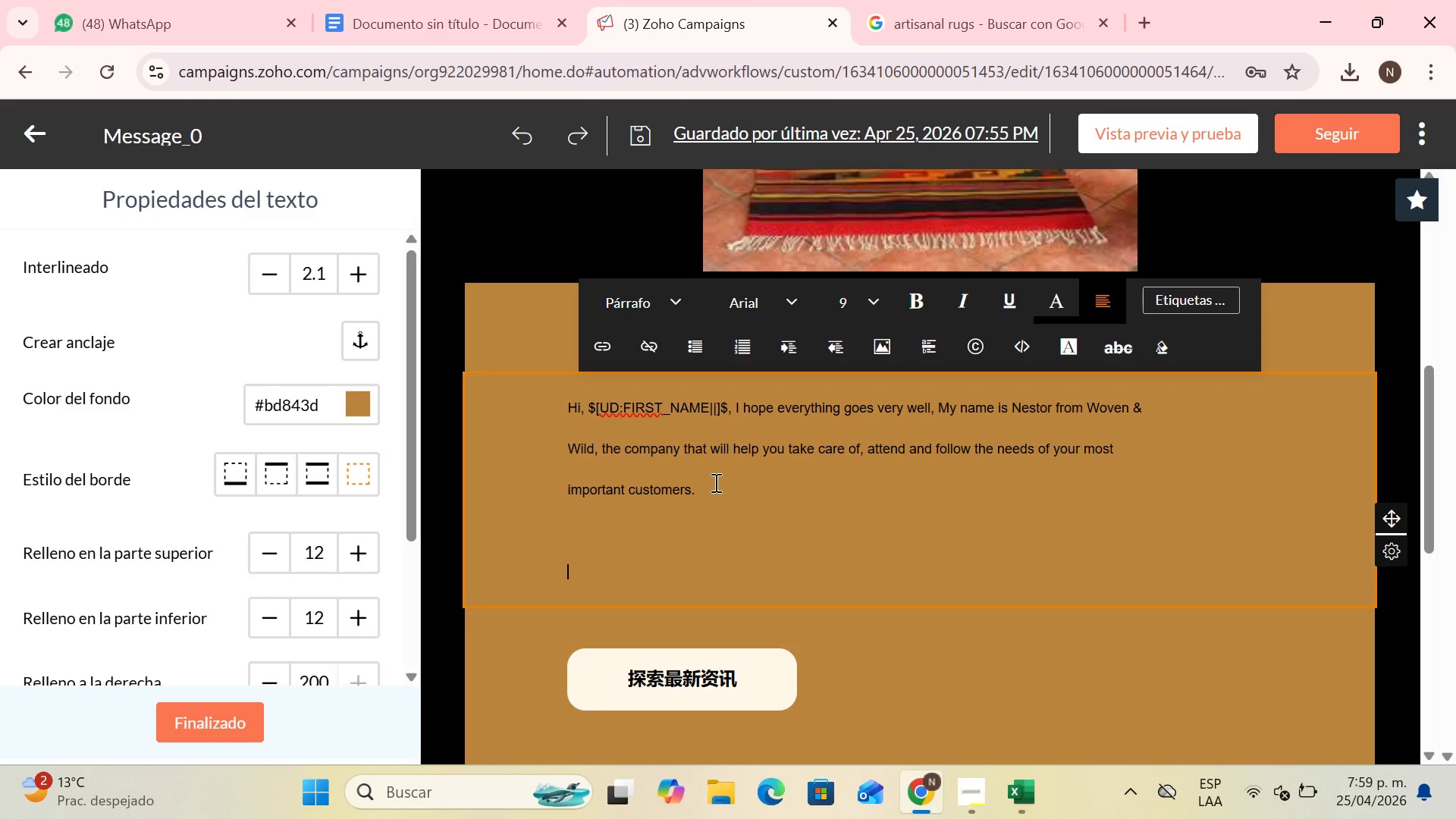 
key(Backspace)
 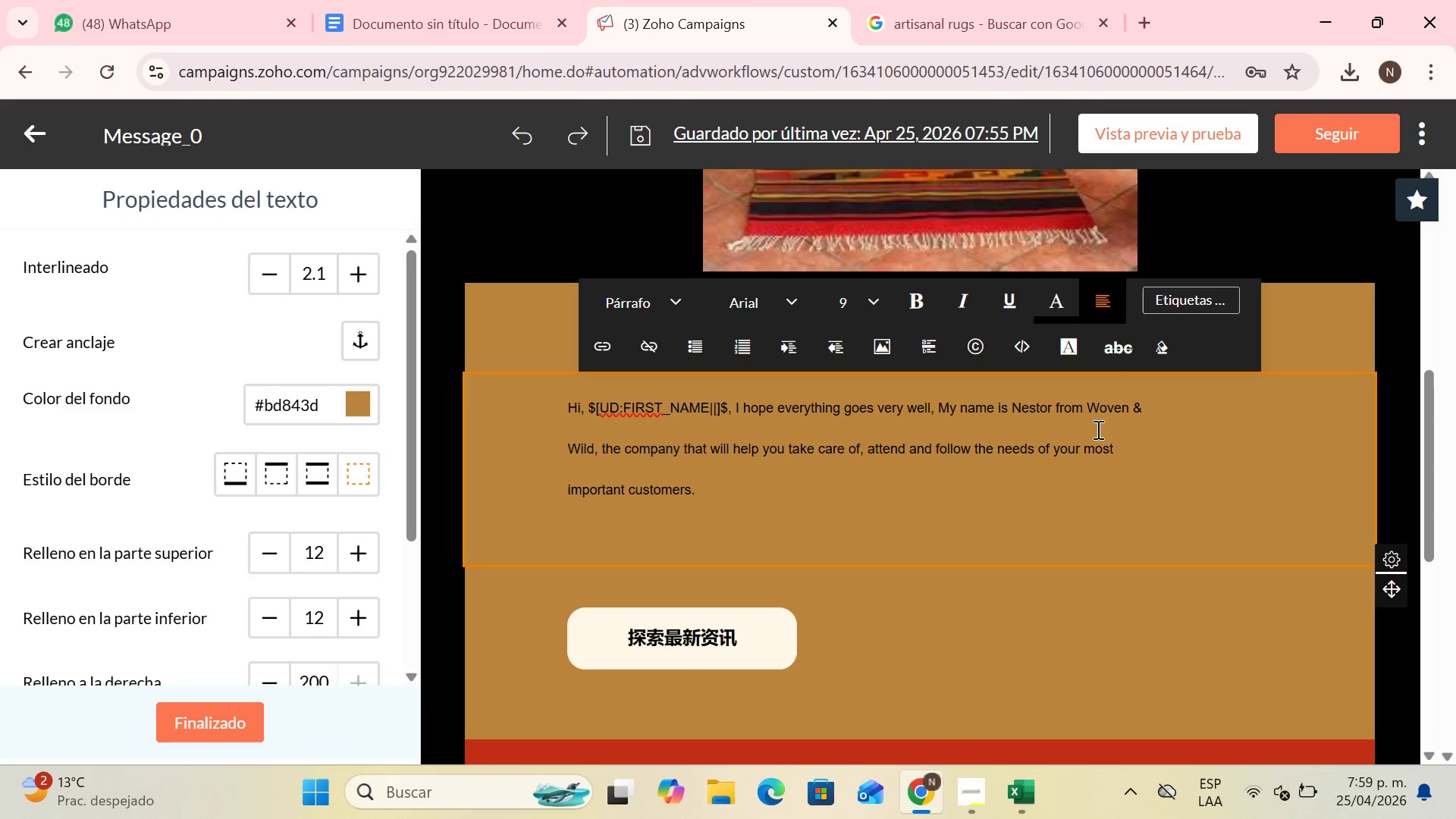 
left_click_drag(start_coordinate=[1056, 449], to_coordinate=[1057, 482])
 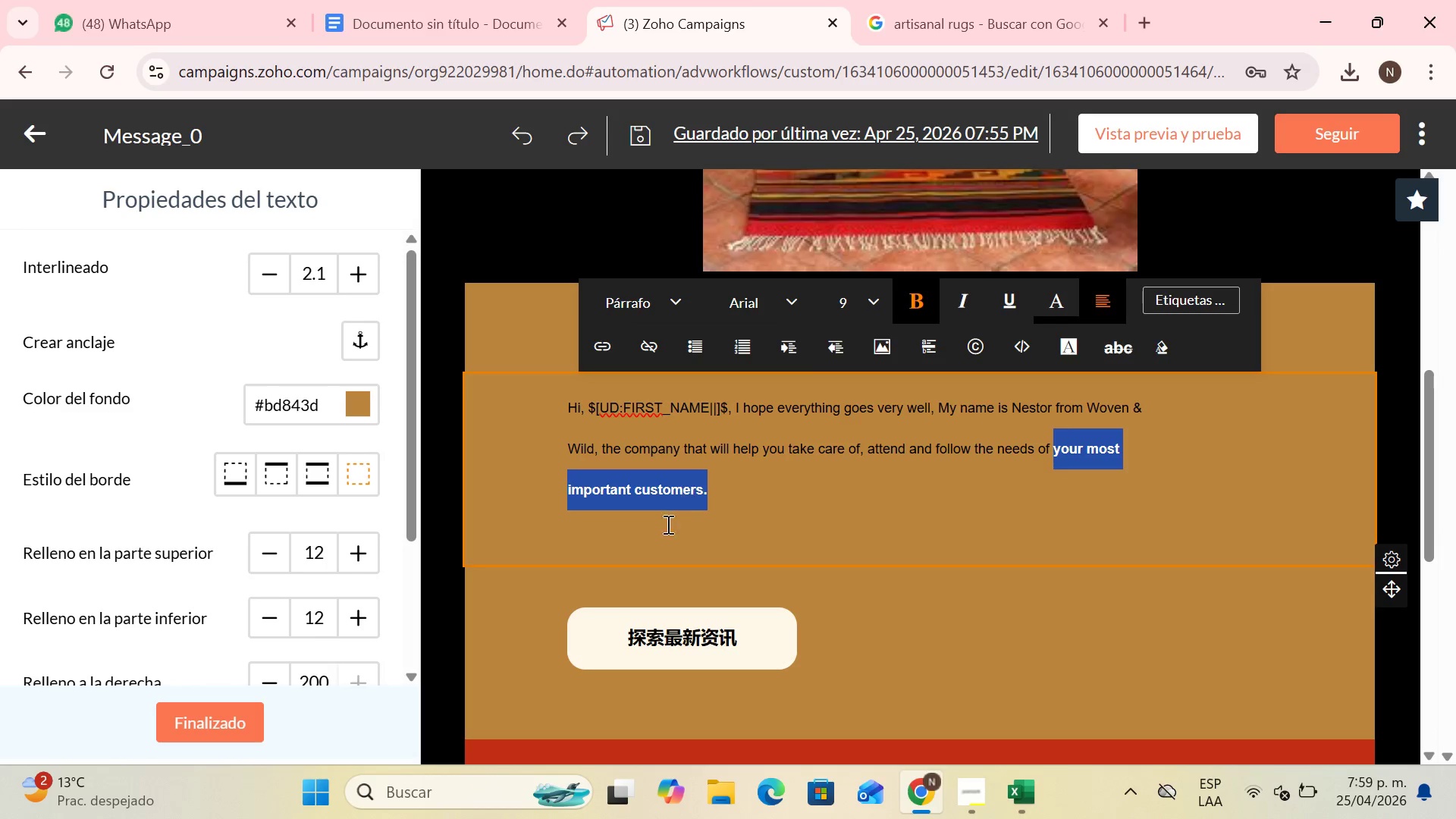 
left_click([652, 539])
 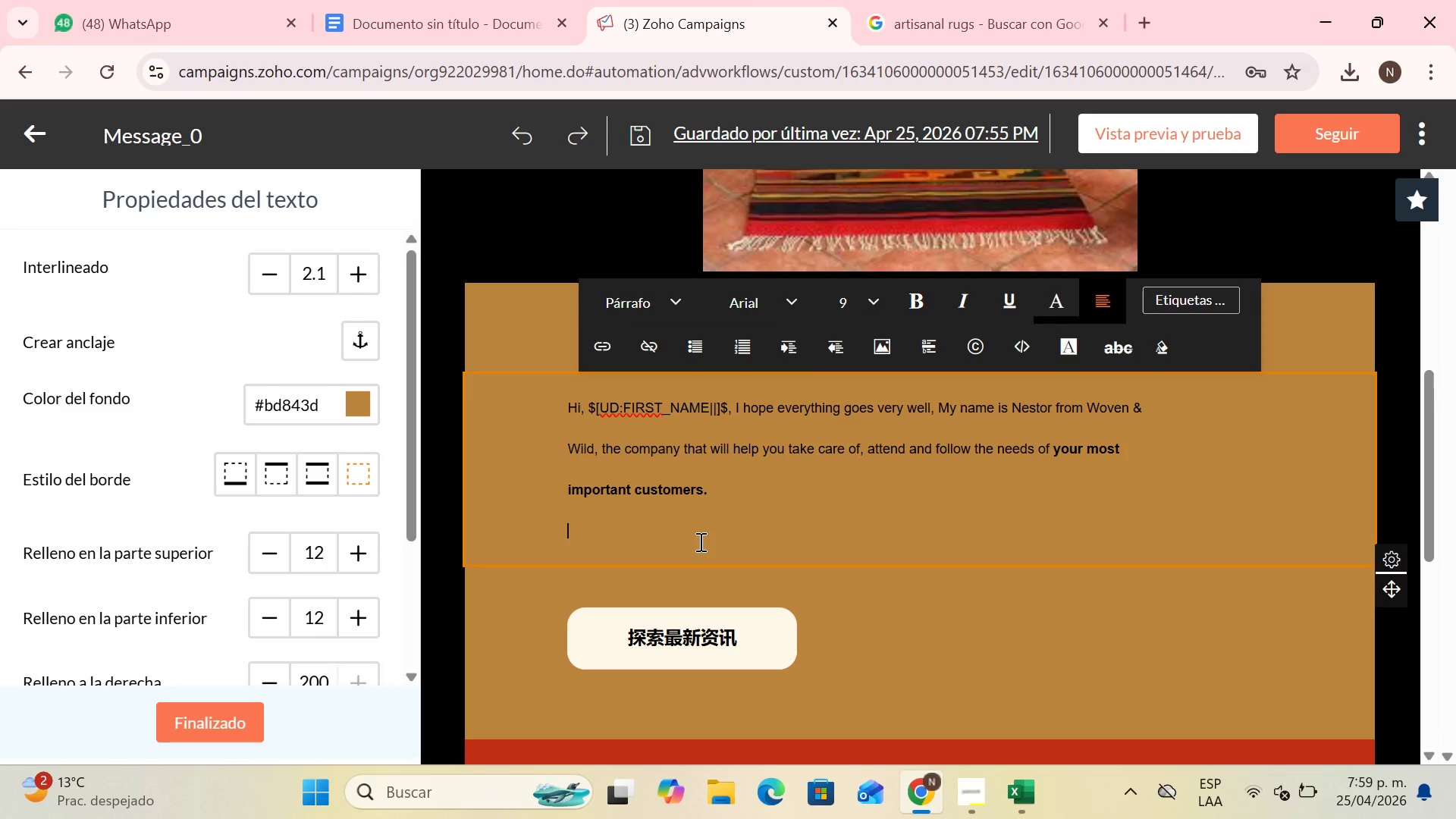 
key(Enter)
 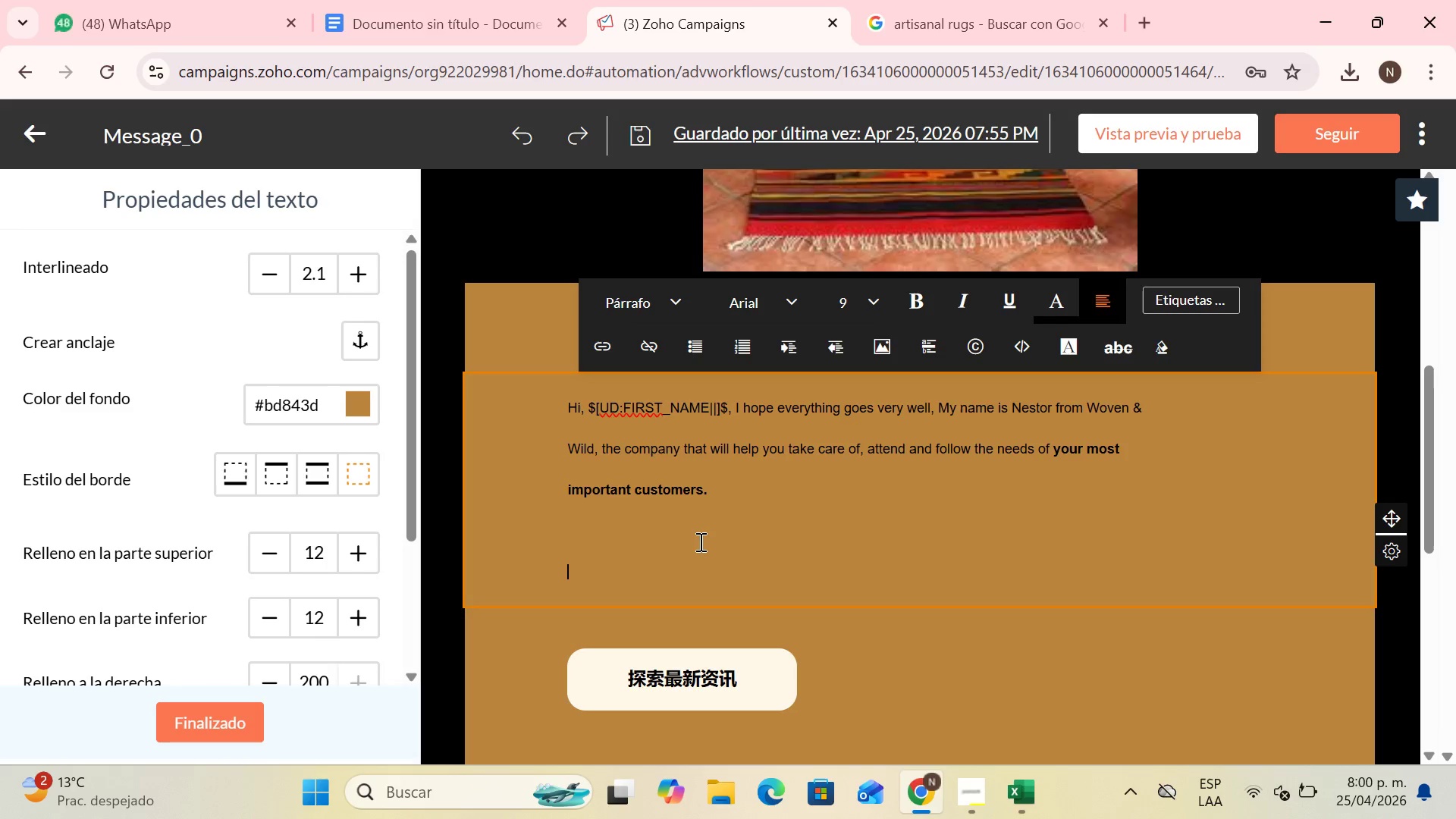 
wait(54.72)
 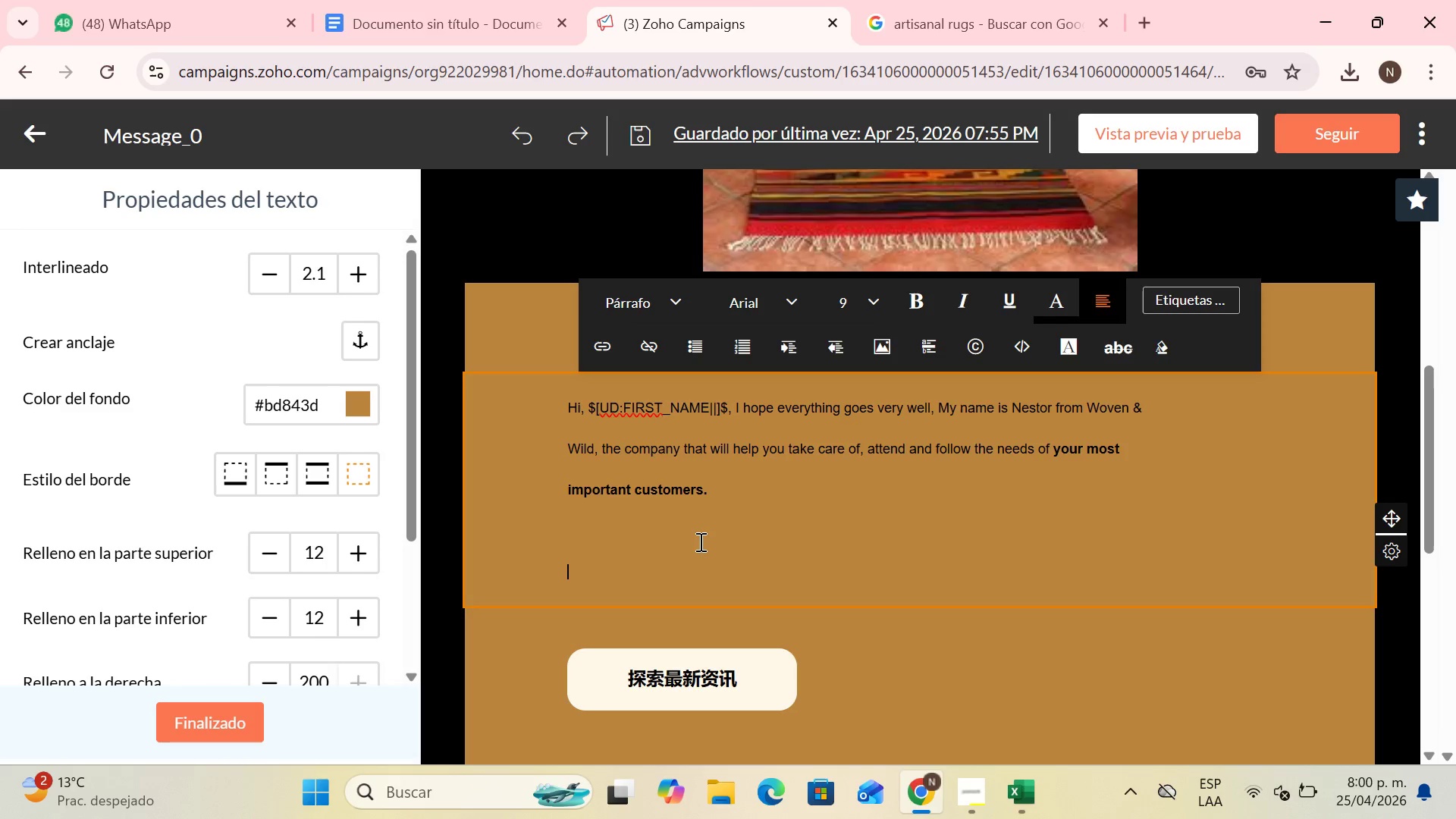 
type(Tah)
key(Backspace)
key(Backspace)
type(hanks o)
key(Backspace)
type(to our experience we will design with our means th)
key(Backspace)
key(Backspace)
key(Backspace)
type(, the best interiors for your ostumers, )
 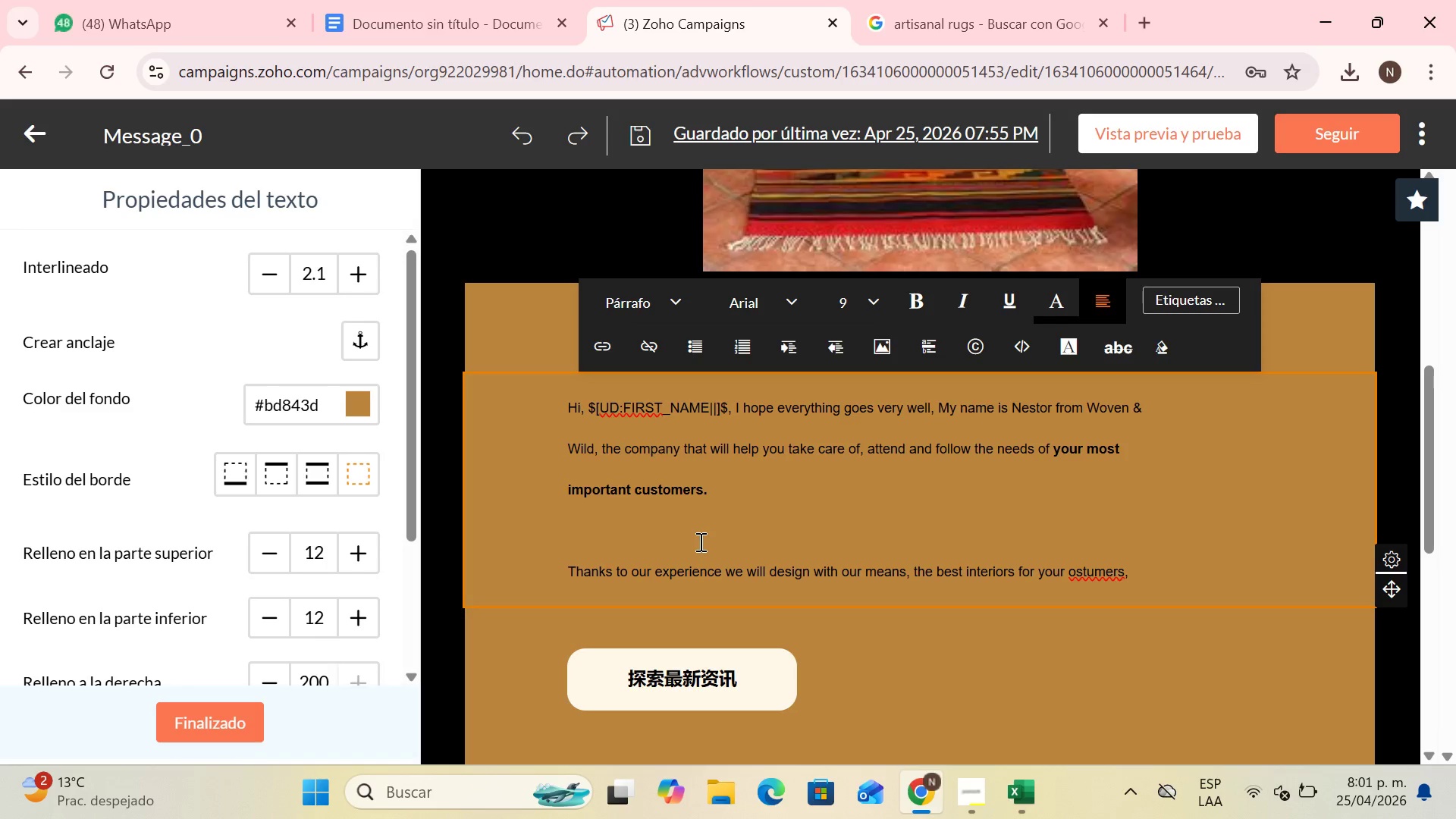 
wait(36.14)
 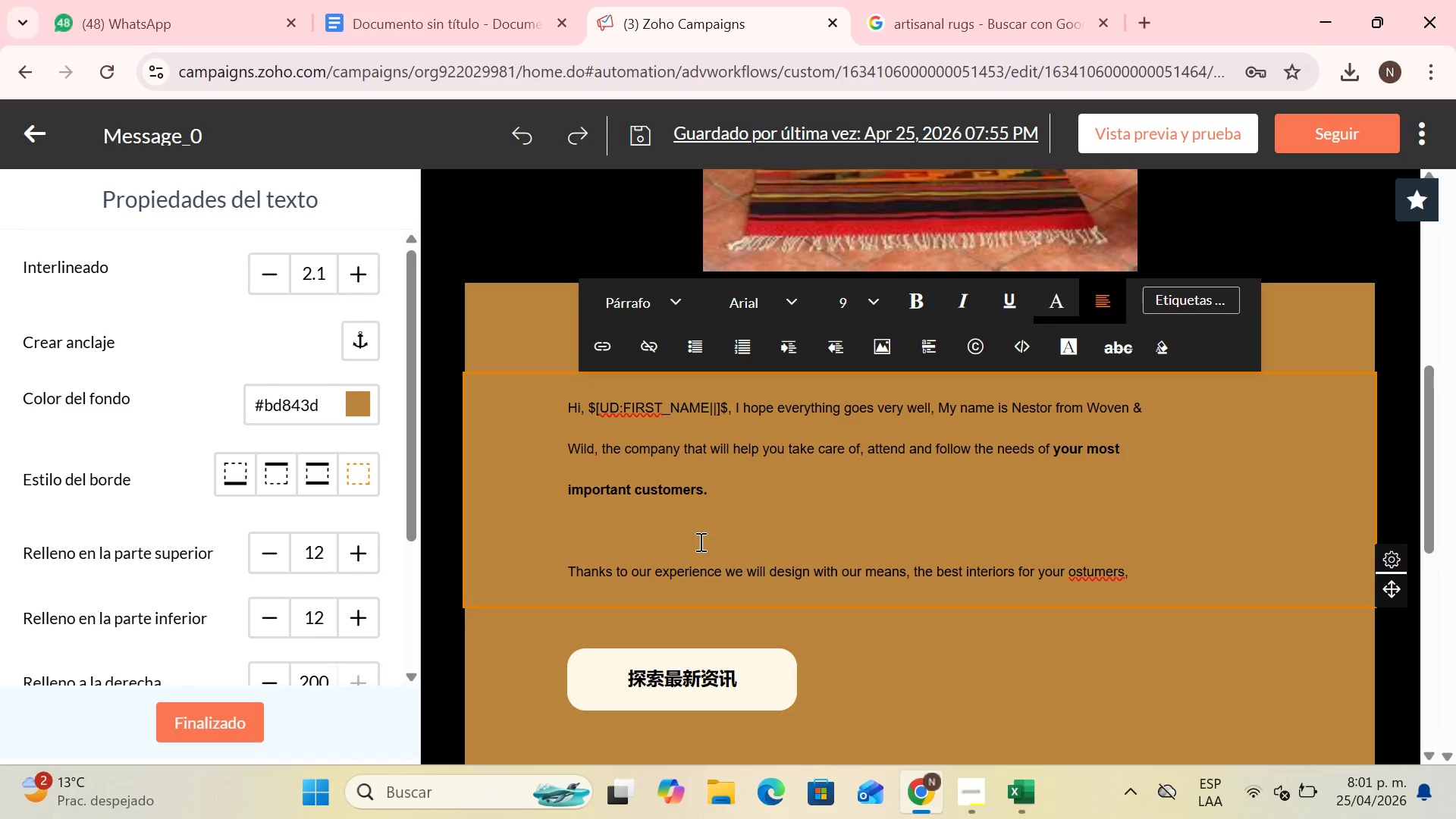 
key(C)
 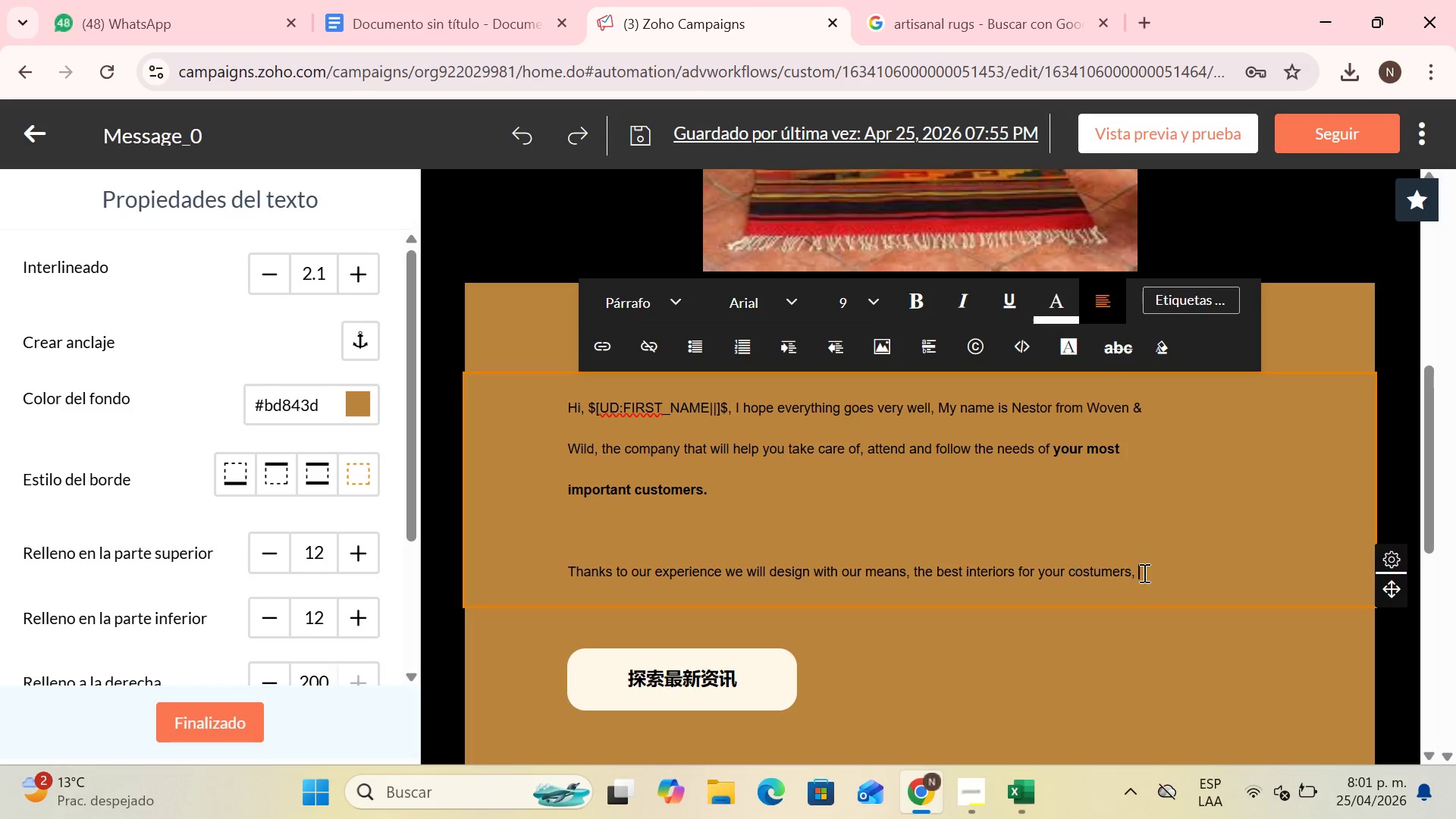 
left_click([1143, 573])
 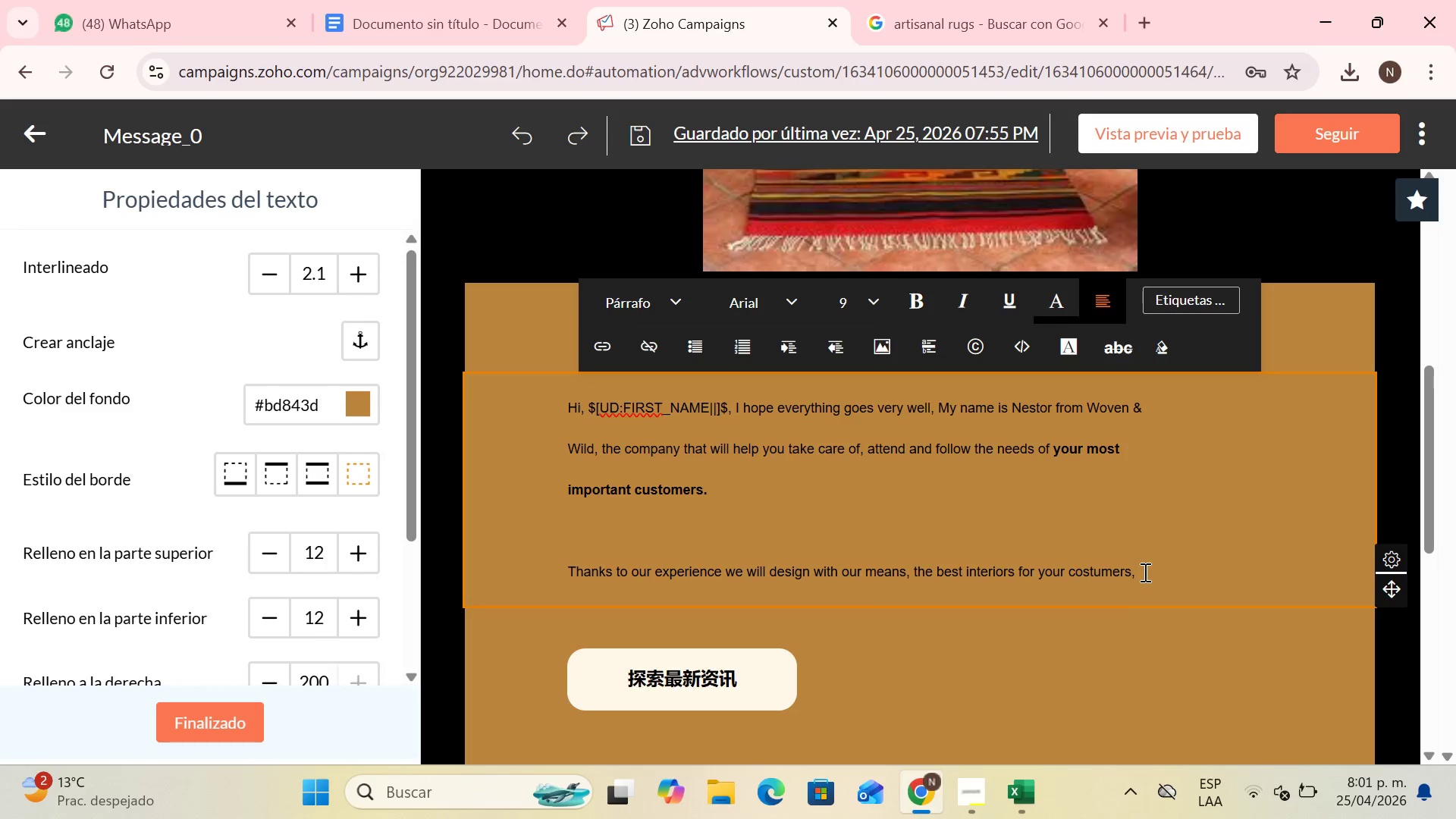 
type( )
key(Backspace)
type(In addition to providing careful follow-up of the )
 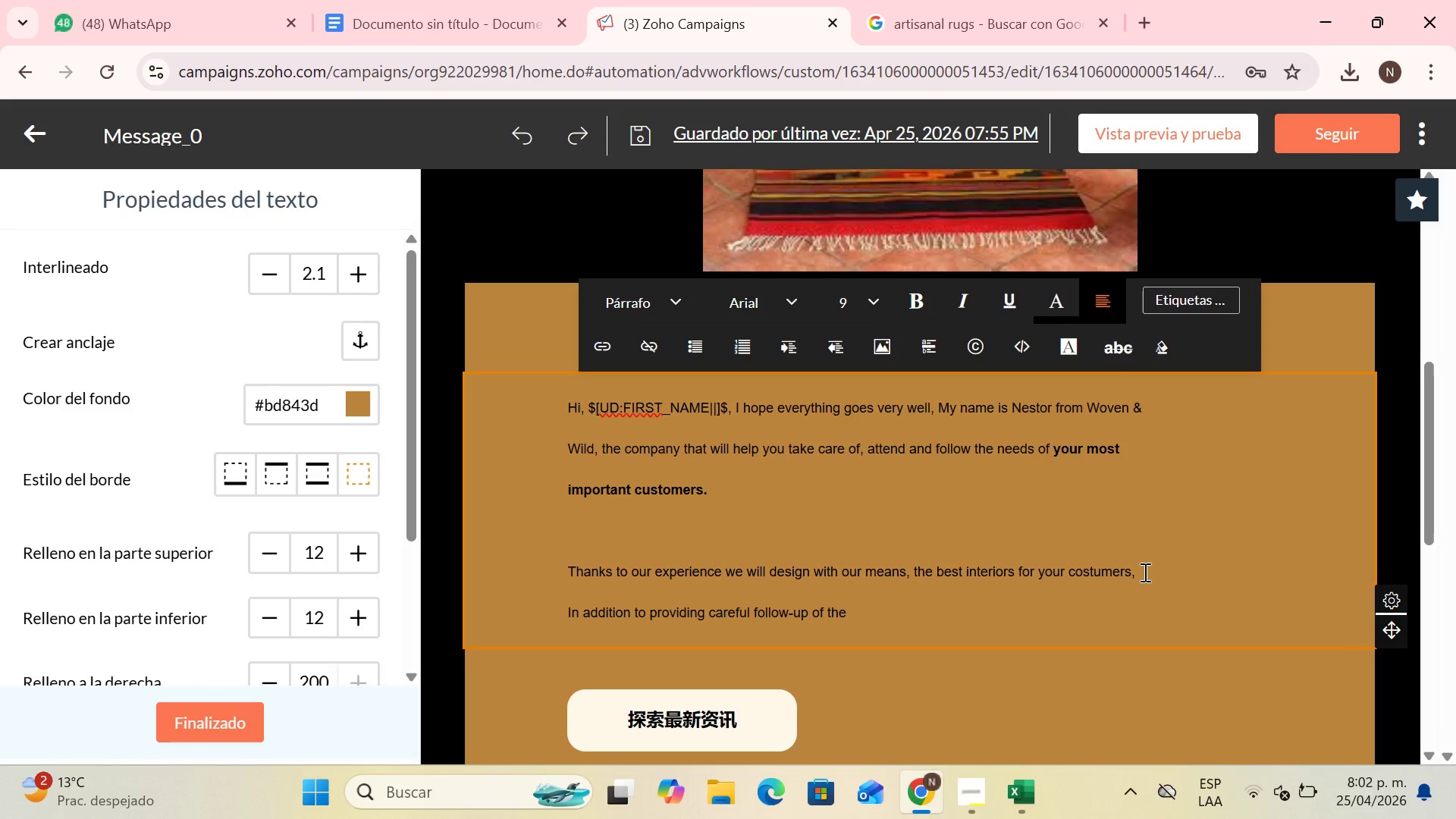 
type(se)
 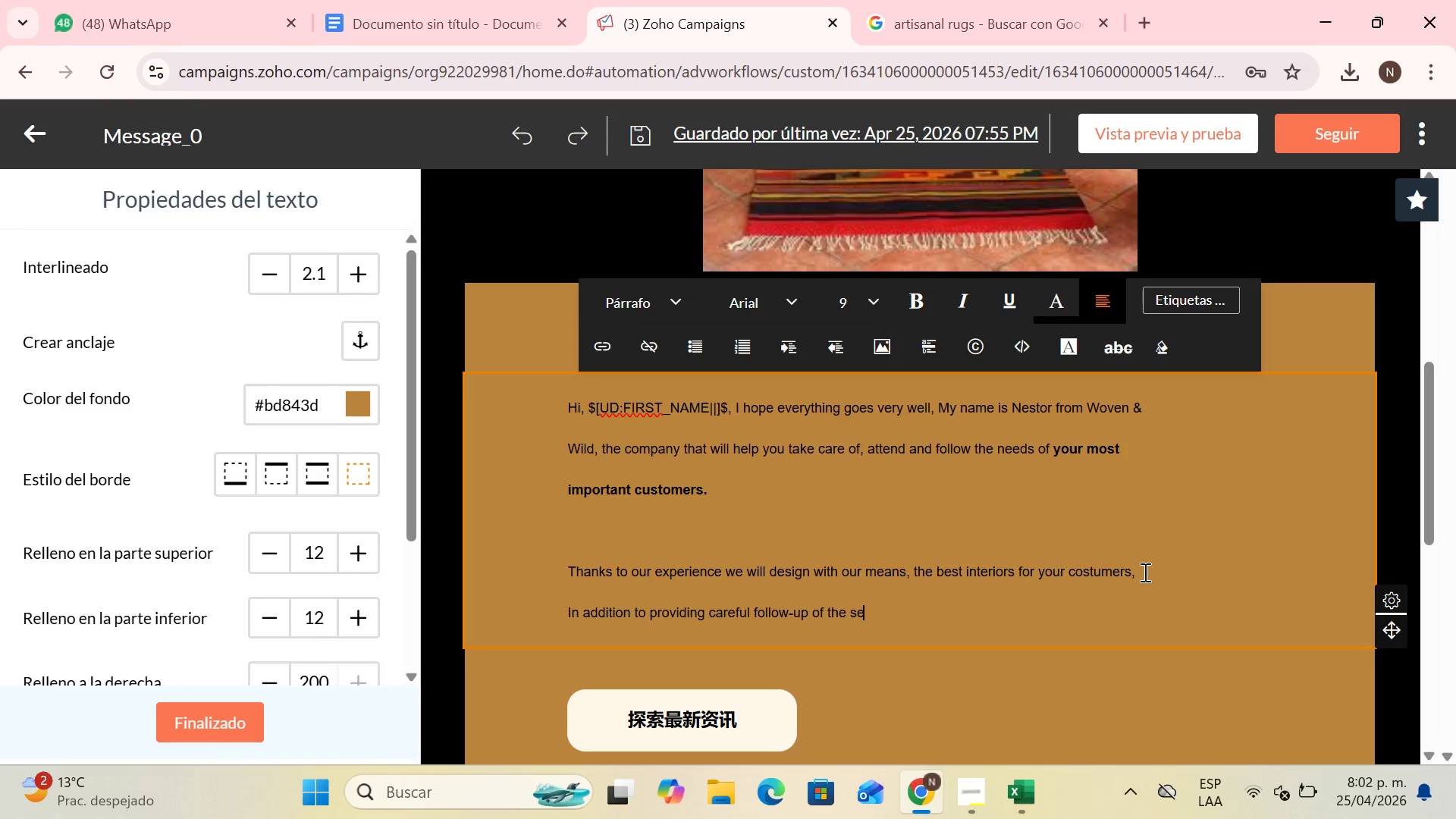 
type(ttinh)
key(Backspace)
type(gs th)
 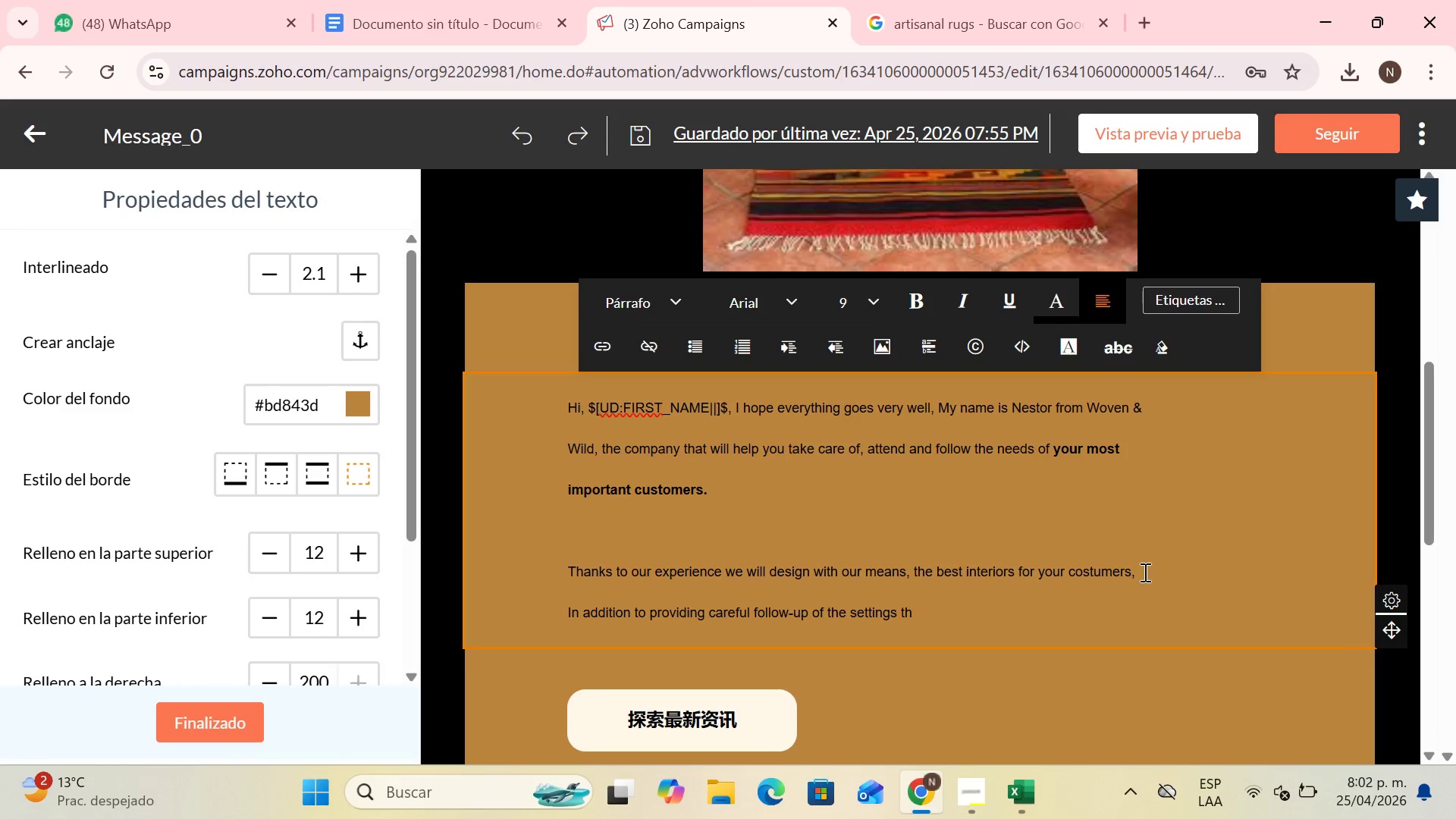 
type(at they want<)
key(Backspace)
type(,also)
key(Backspace)
key(Backspace)
key(Backspace)
key(Backspace)
type( also )
 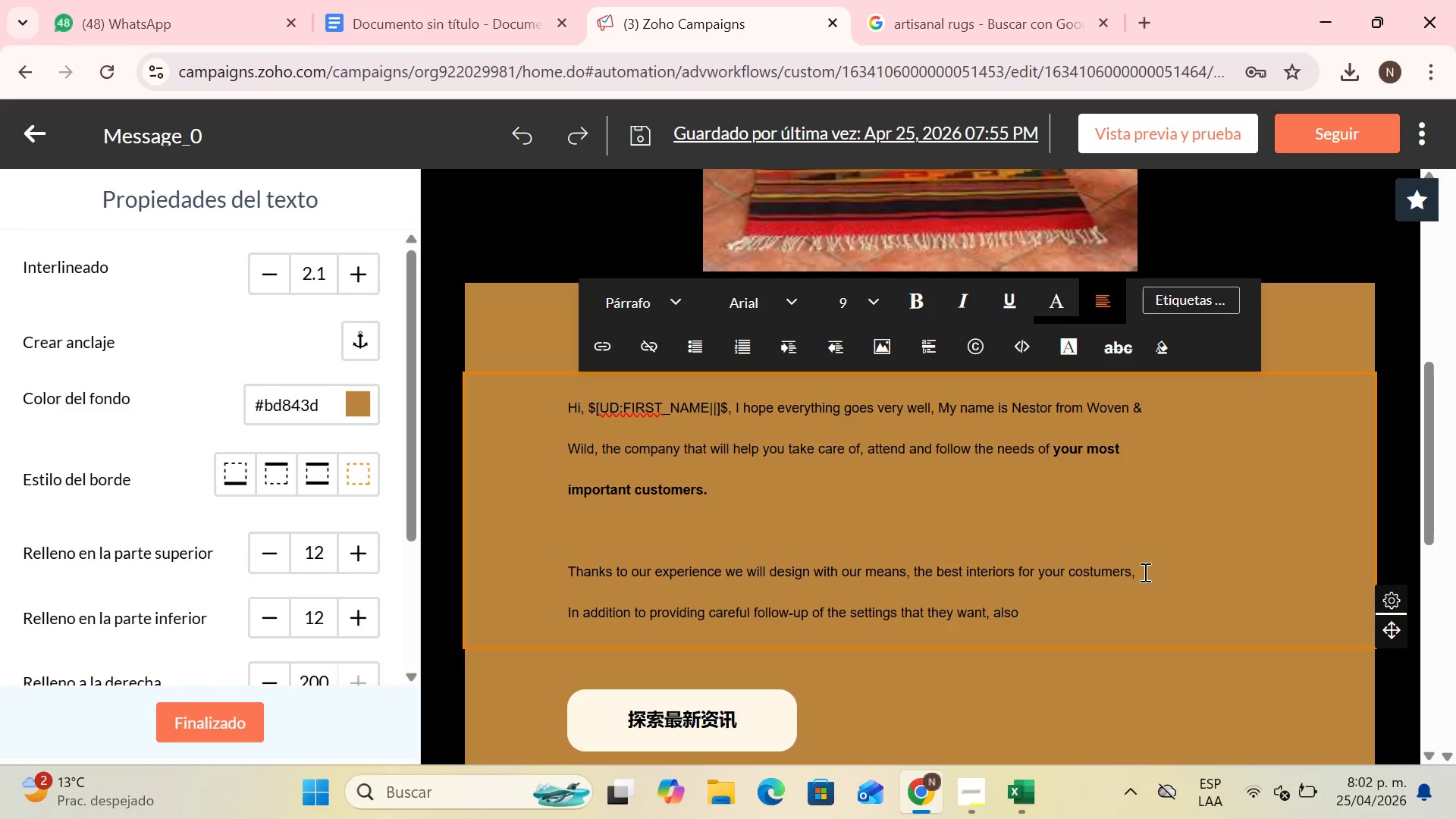 
wait(5.66)
 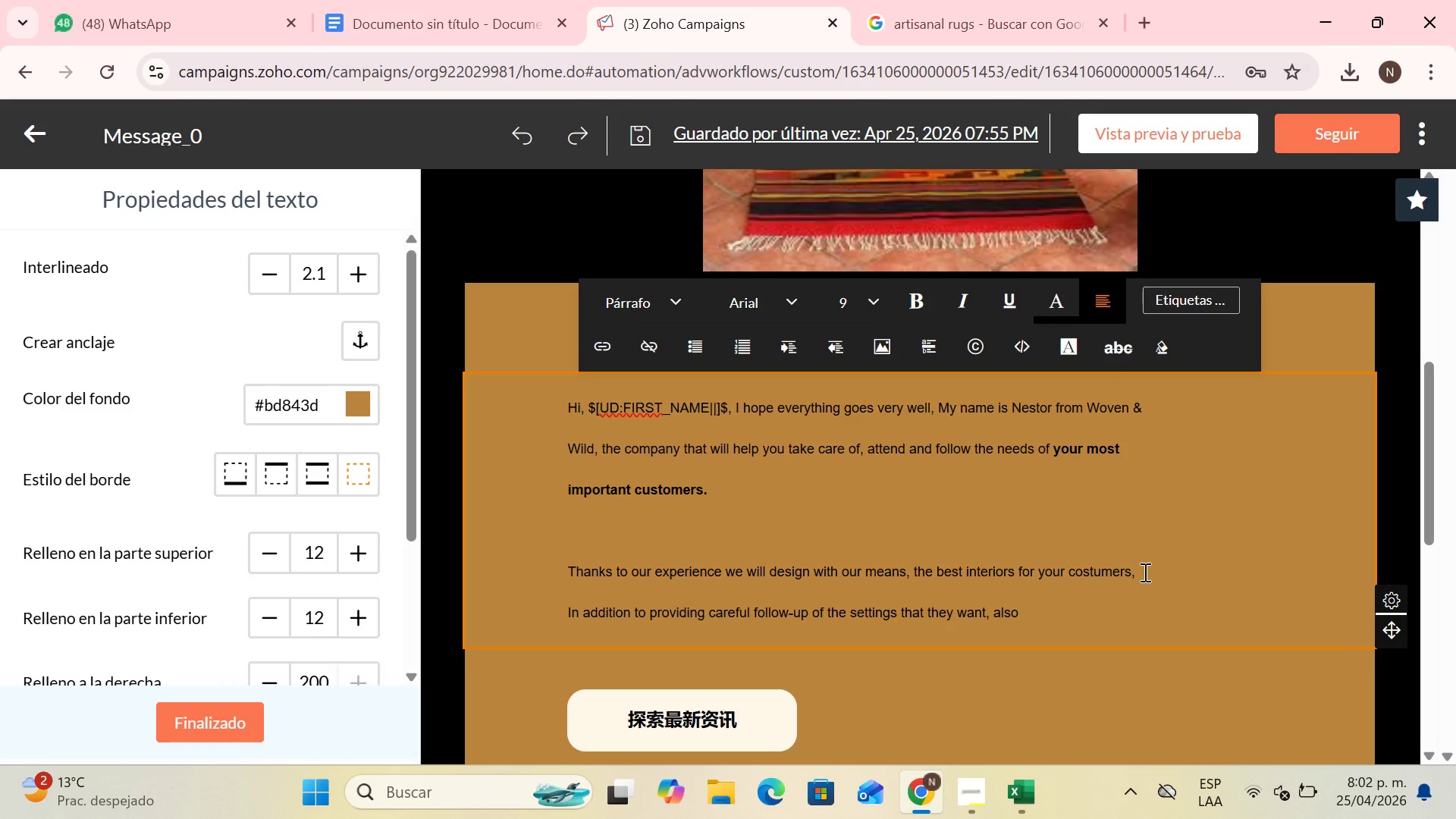 
type(an in)
key(Backspace)
type(mpecable )
key(Backspace)
key(Backspace)
key(Backspace)
key(Backspace)
key(Backspace)
type(cable mainy)
key(Backspace)
type(tenance for each one ofth)
key(Backspace)
key(Backspace)
type( the elements)
 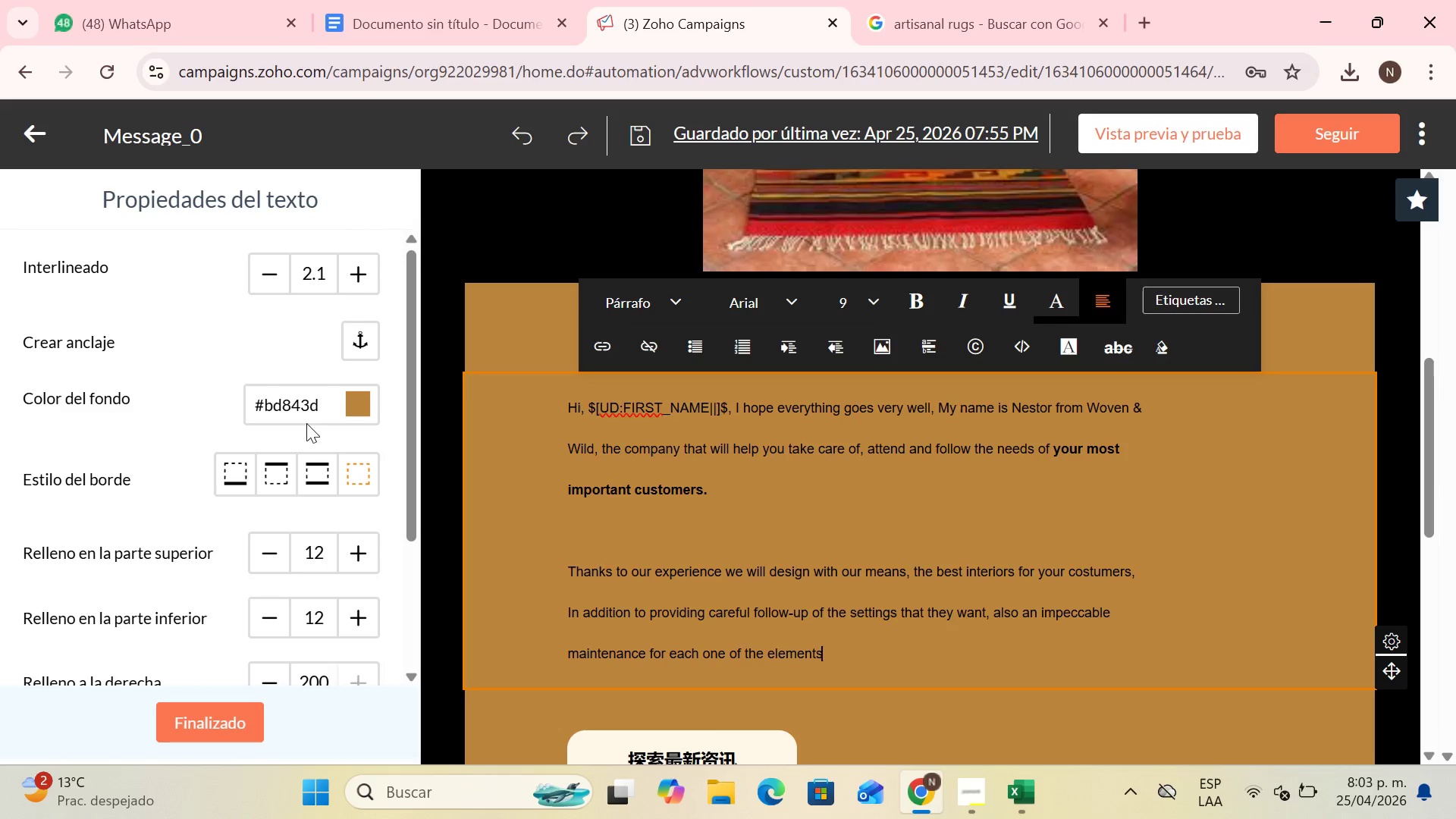 
scroll: coordinate [827, 466], scroll_direction: down, amount: 3.0
 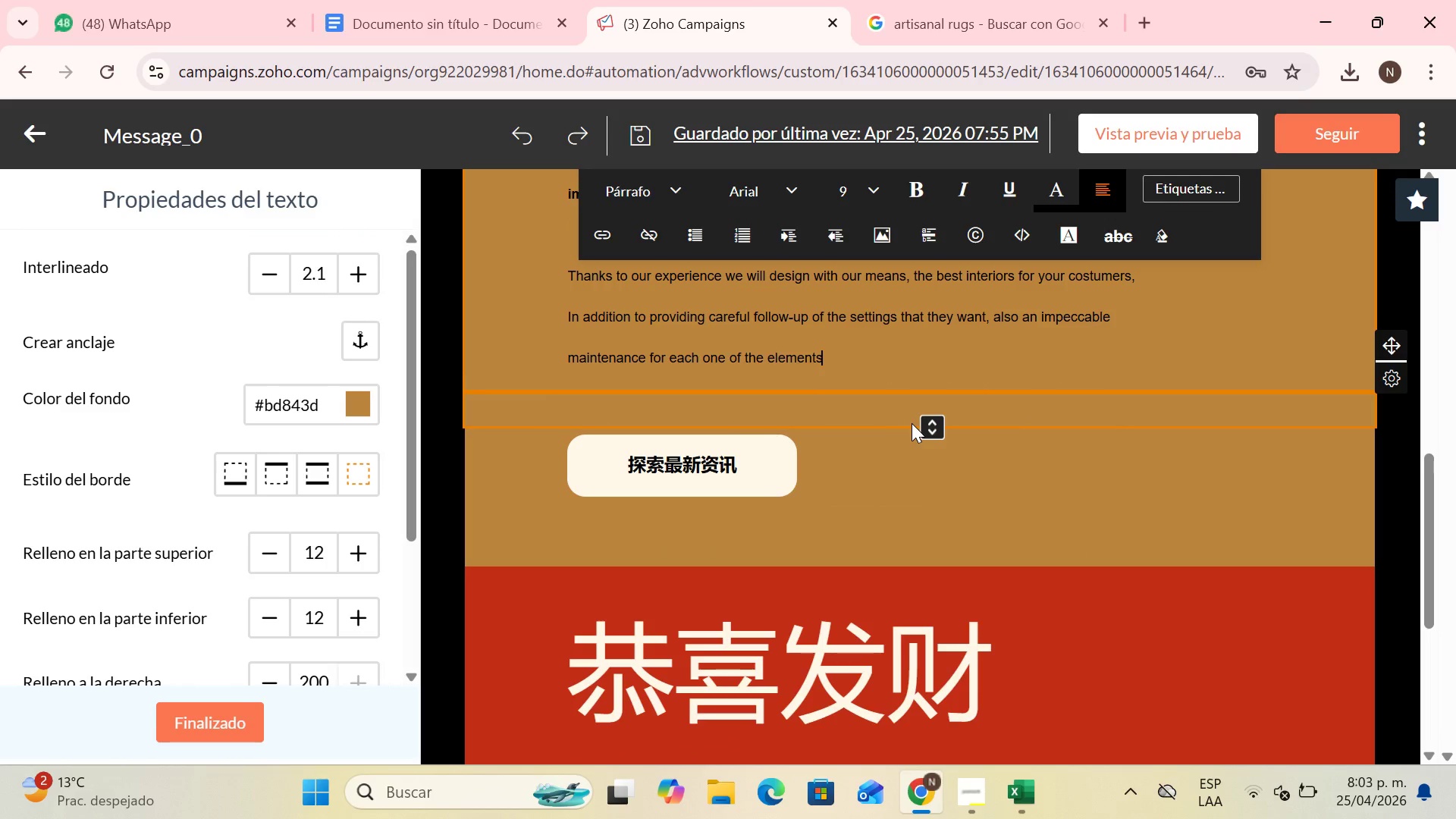 
key(Comma)
 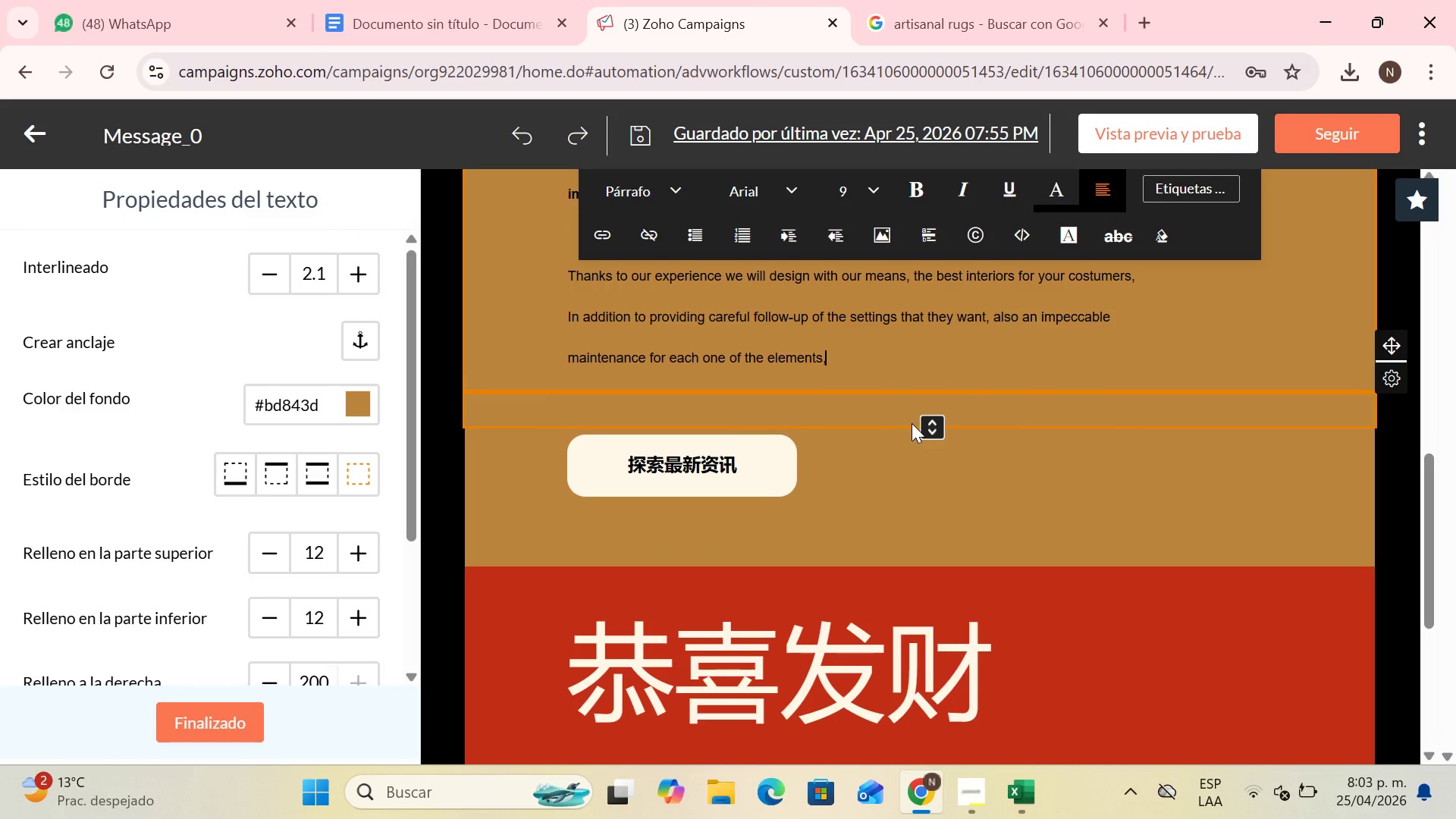 
key(Space)
 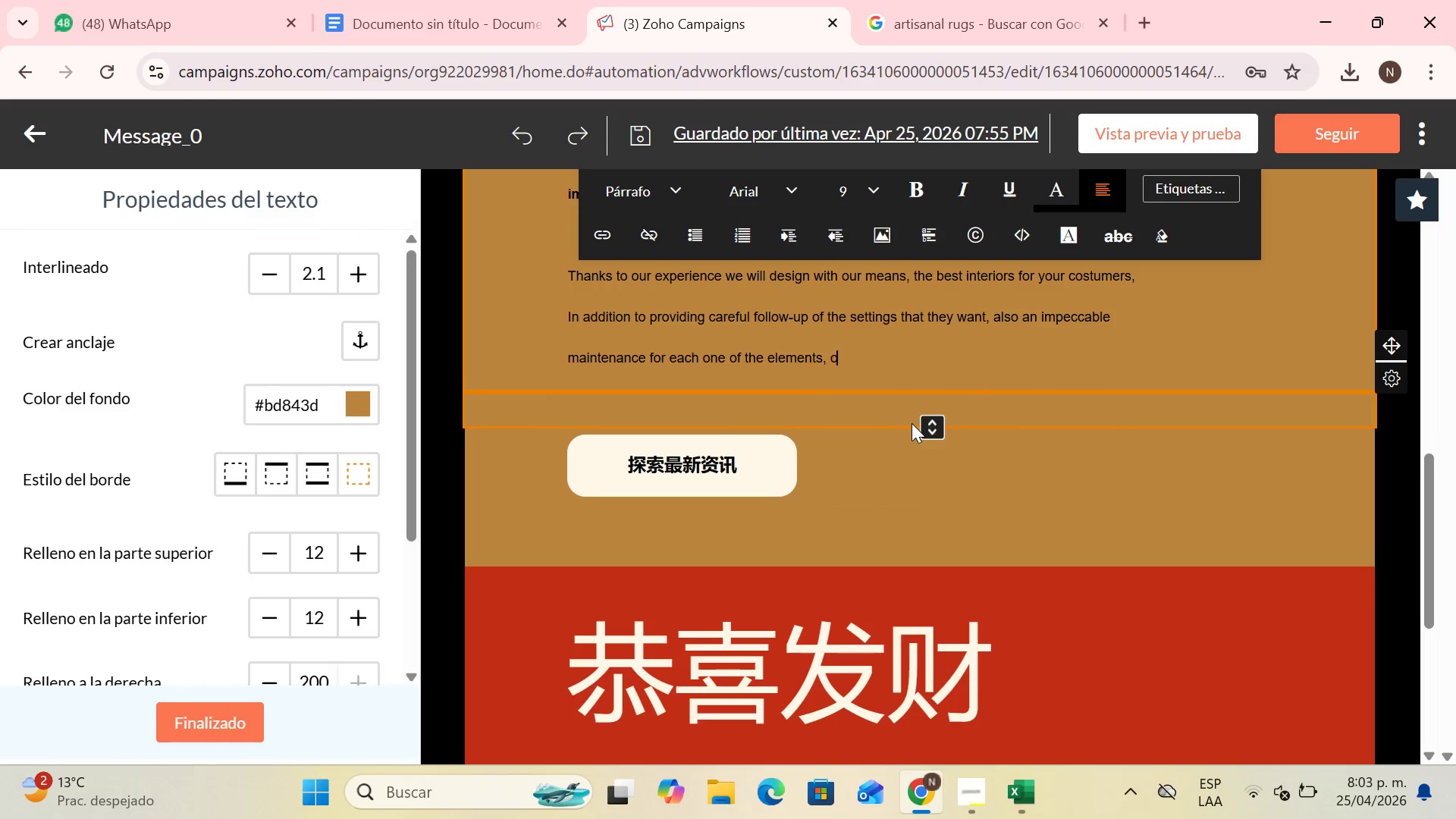 
key(O)
 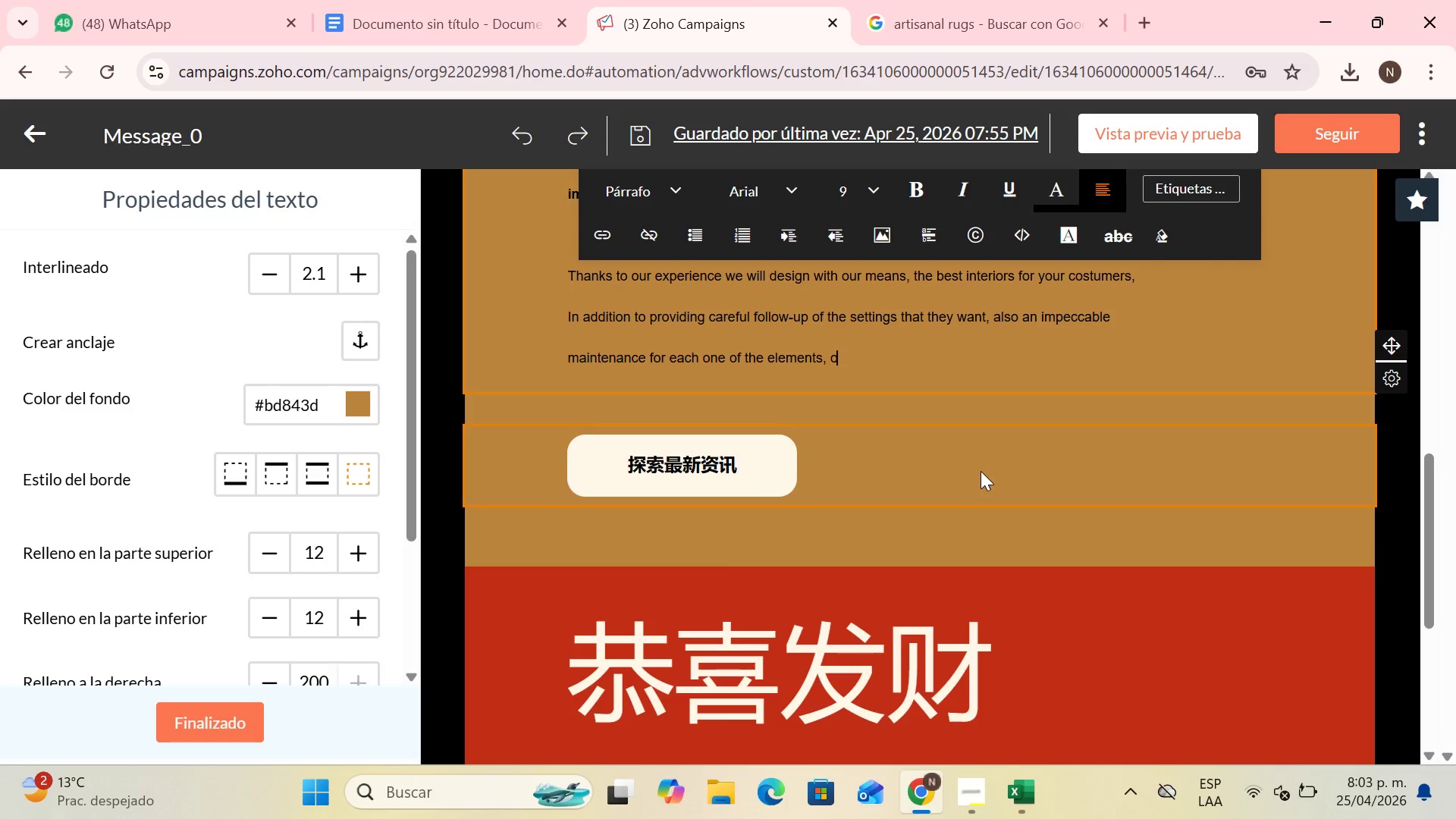 
key(Backspace)
type(all)
key(Backspace)
key(Backspace)
key(Backspace)
type(oll)
key(Backspace)
key(Backspace)
key(Backspace)
type(all)
 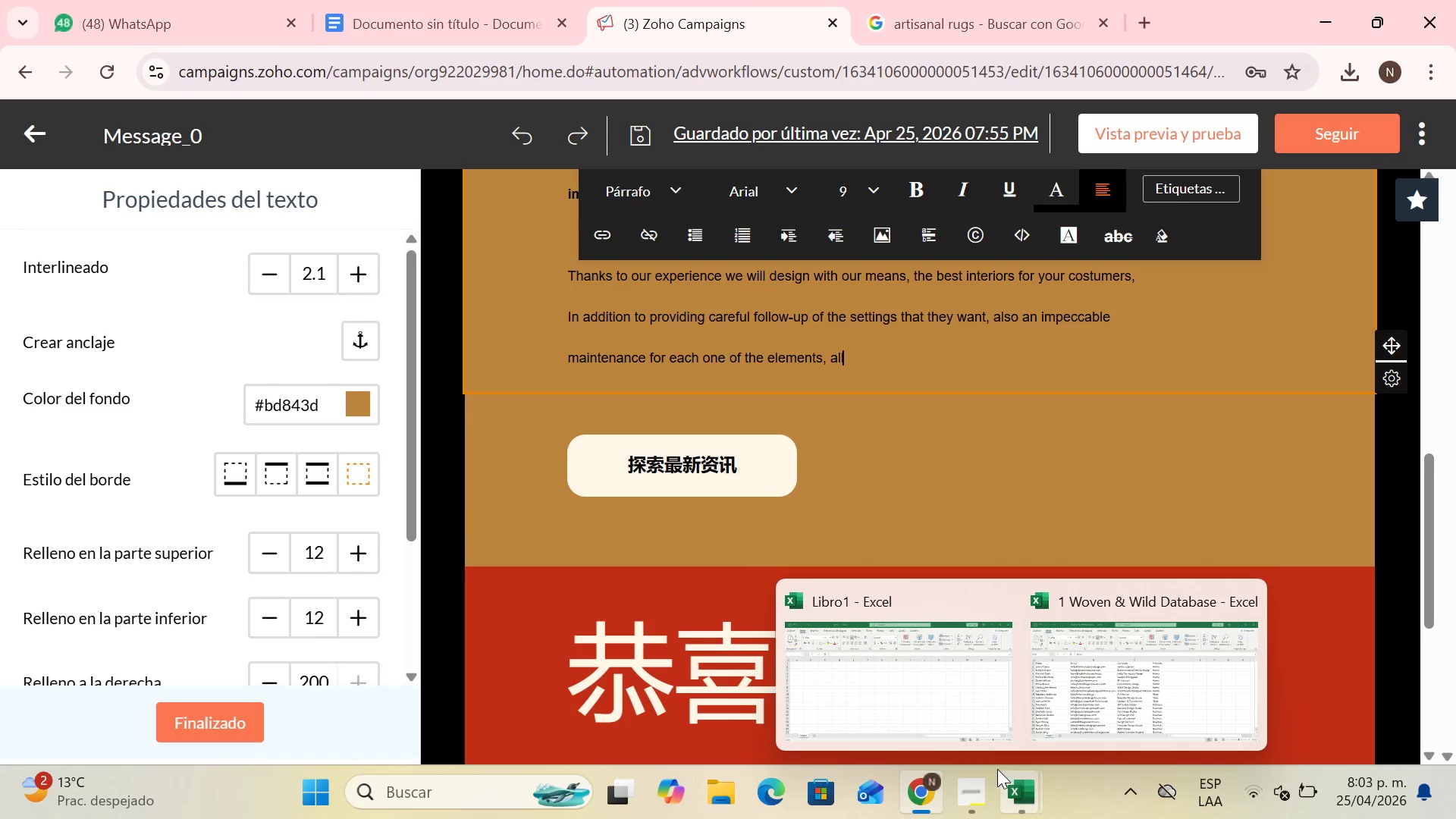 
left_click([982, 783])